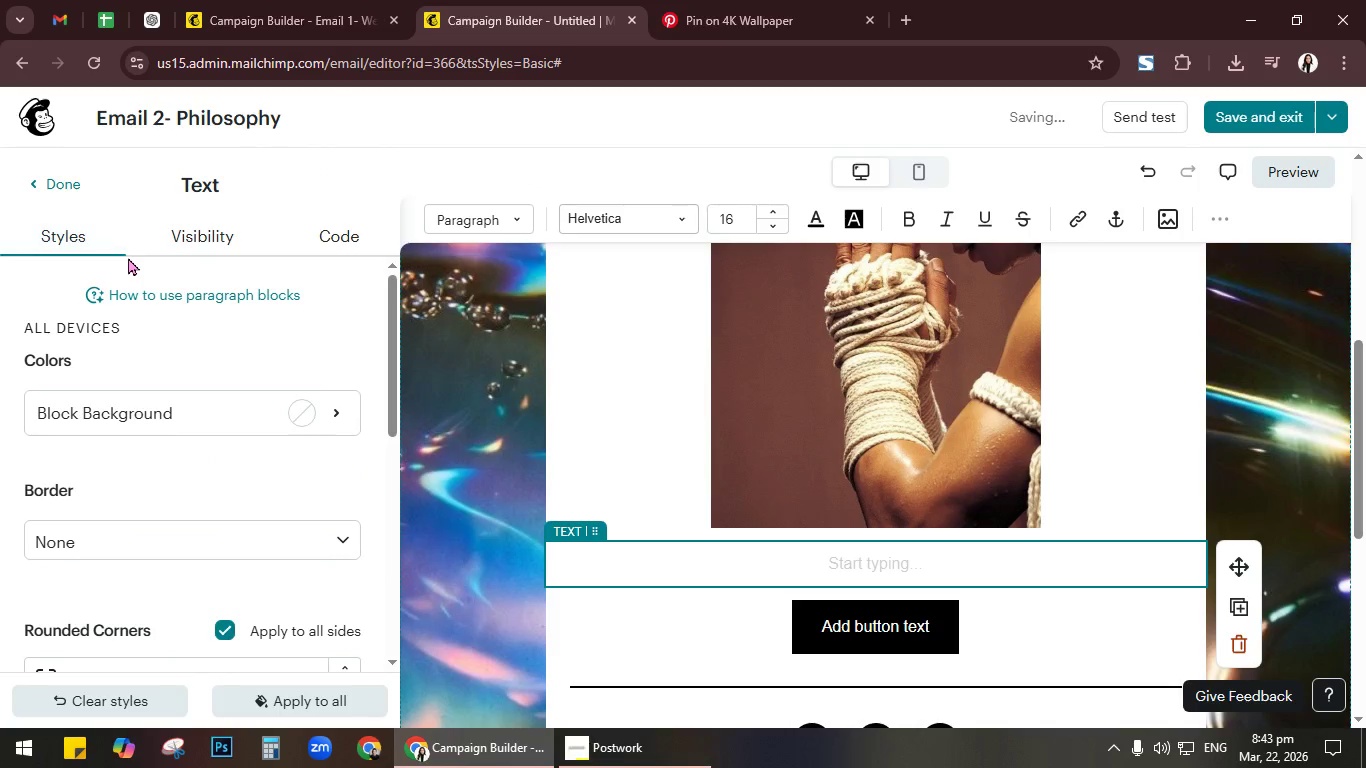 
left_click([59, 189])
 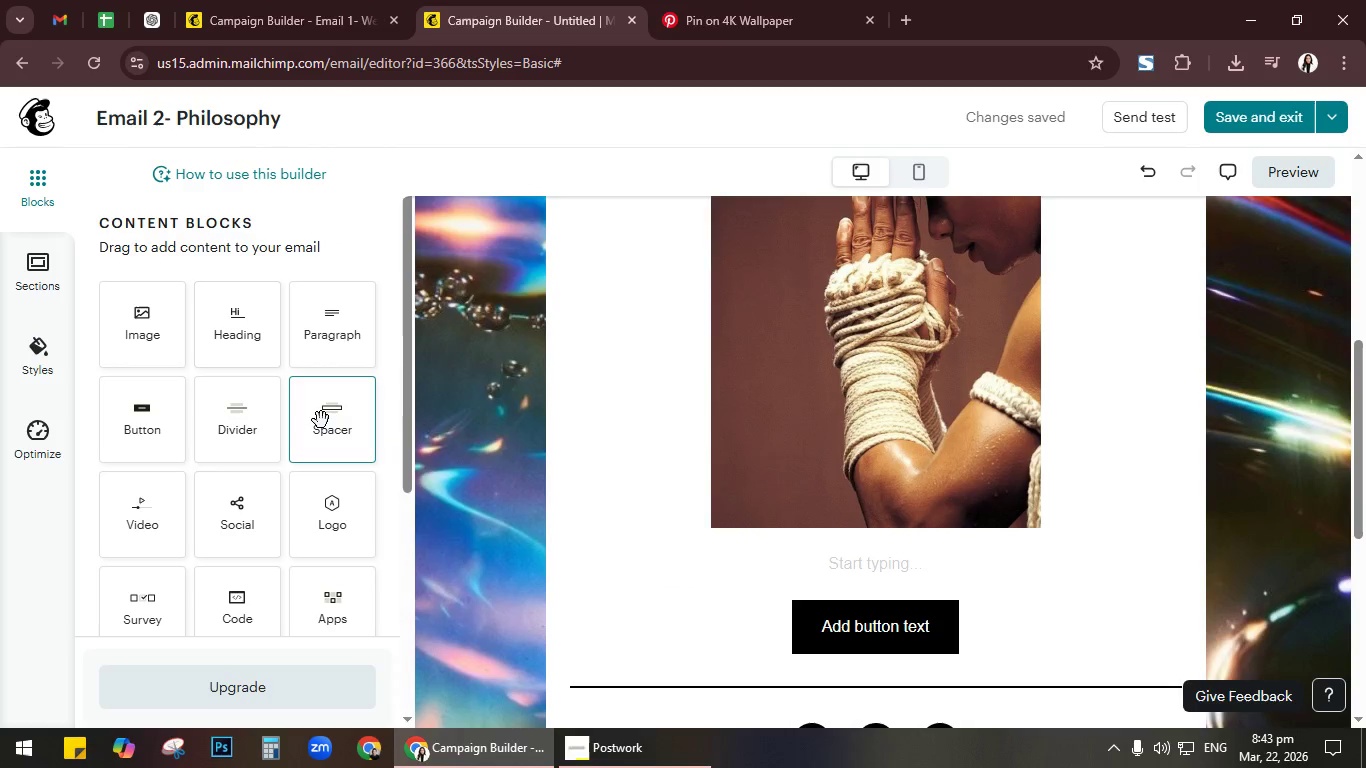 
left_click_drag(start_coordinate=[321, 420], to_coordinate=[886, 547])
 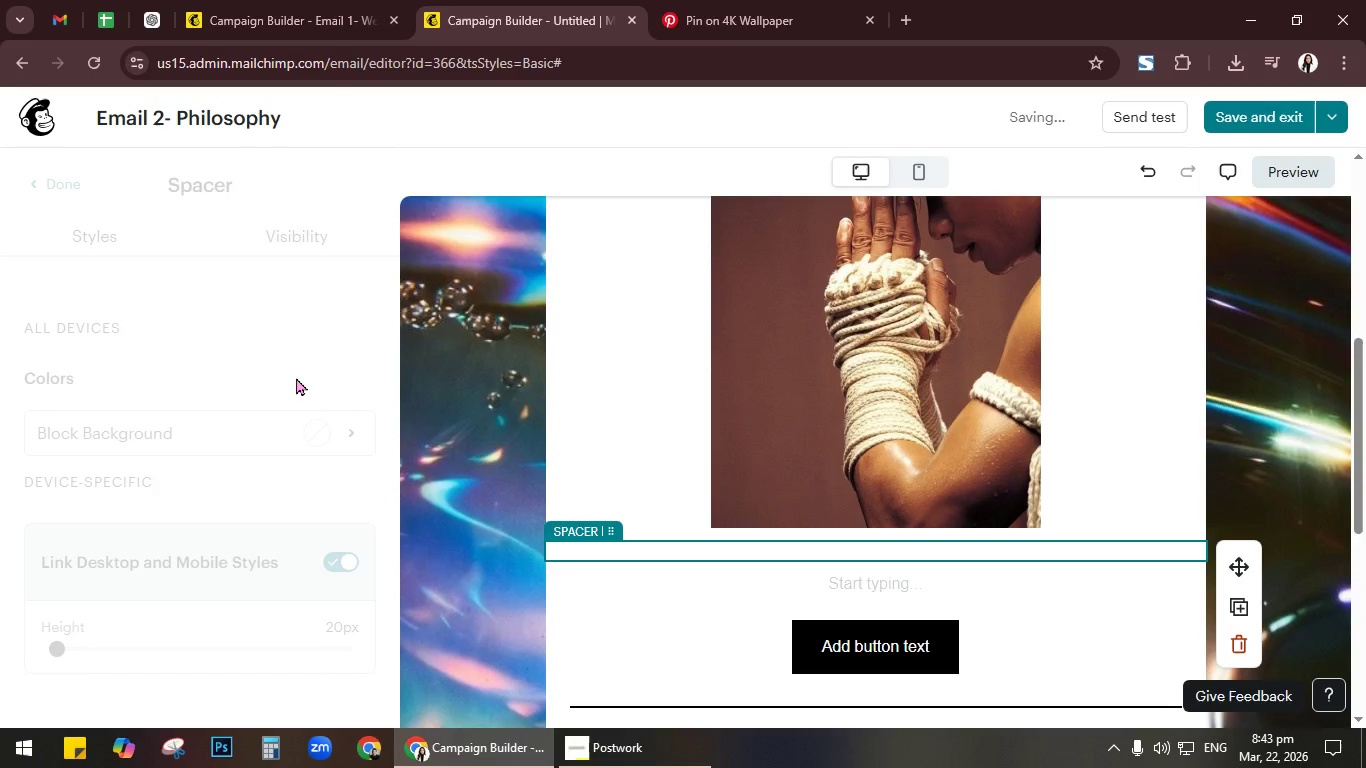 
left_click([316, 431])
 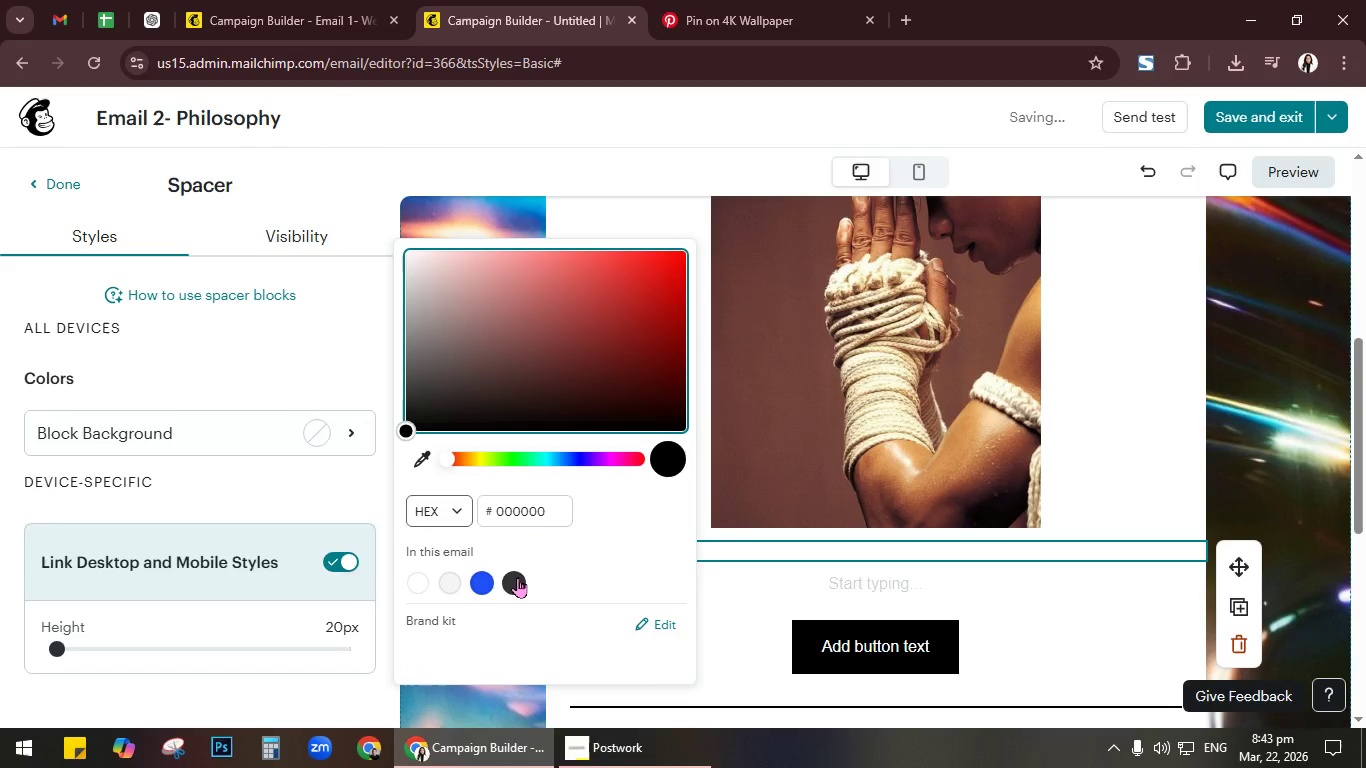 
left_click([518, 577])
 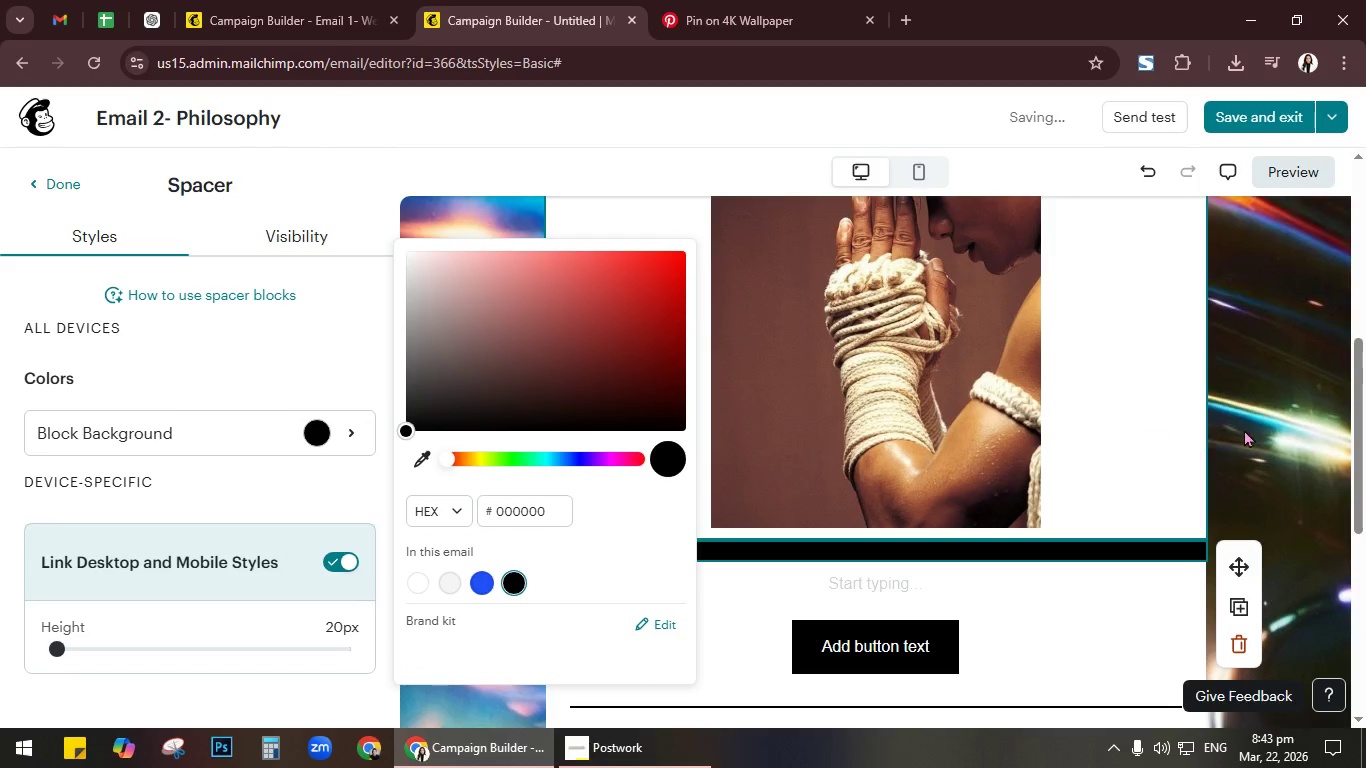 
left_click([1270, 430])
 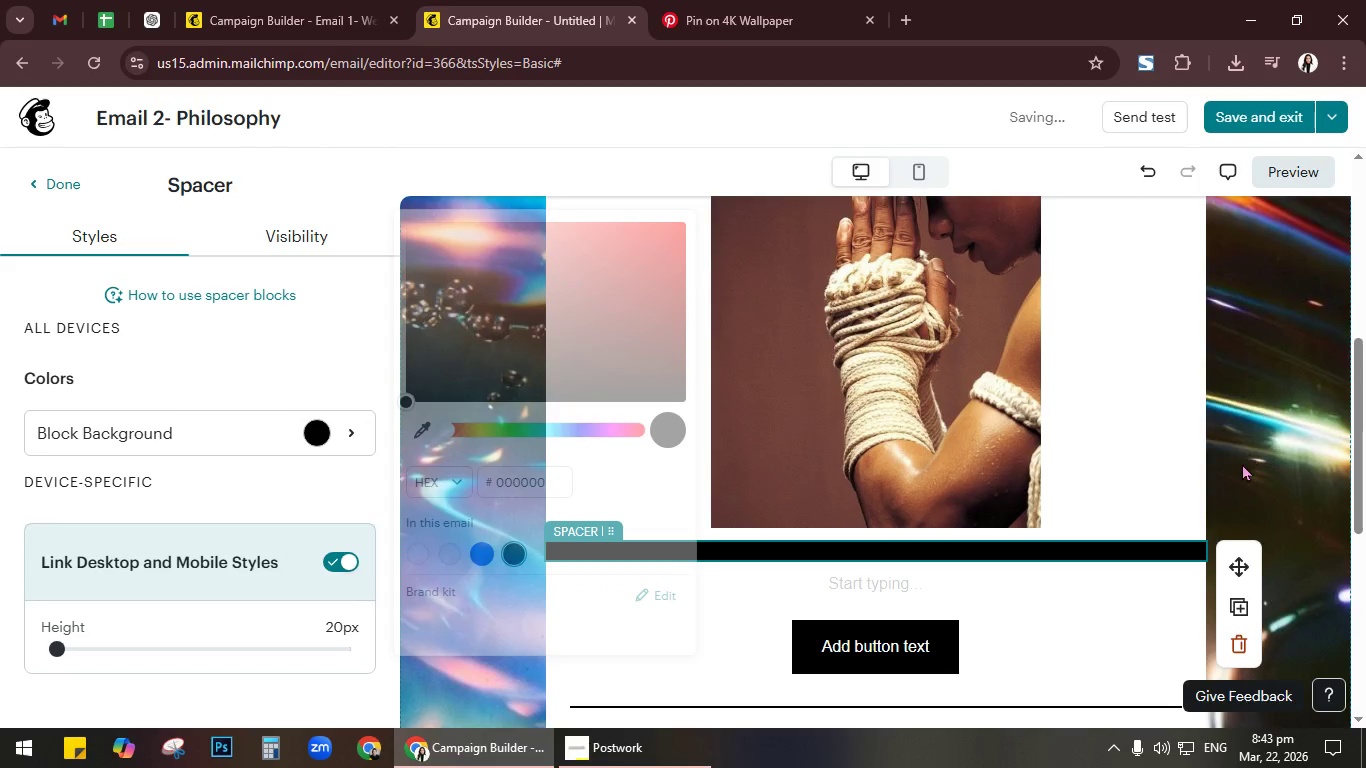 
scroll: coordinate [1292, 486], scroll_direction: up, amount: 6.0
 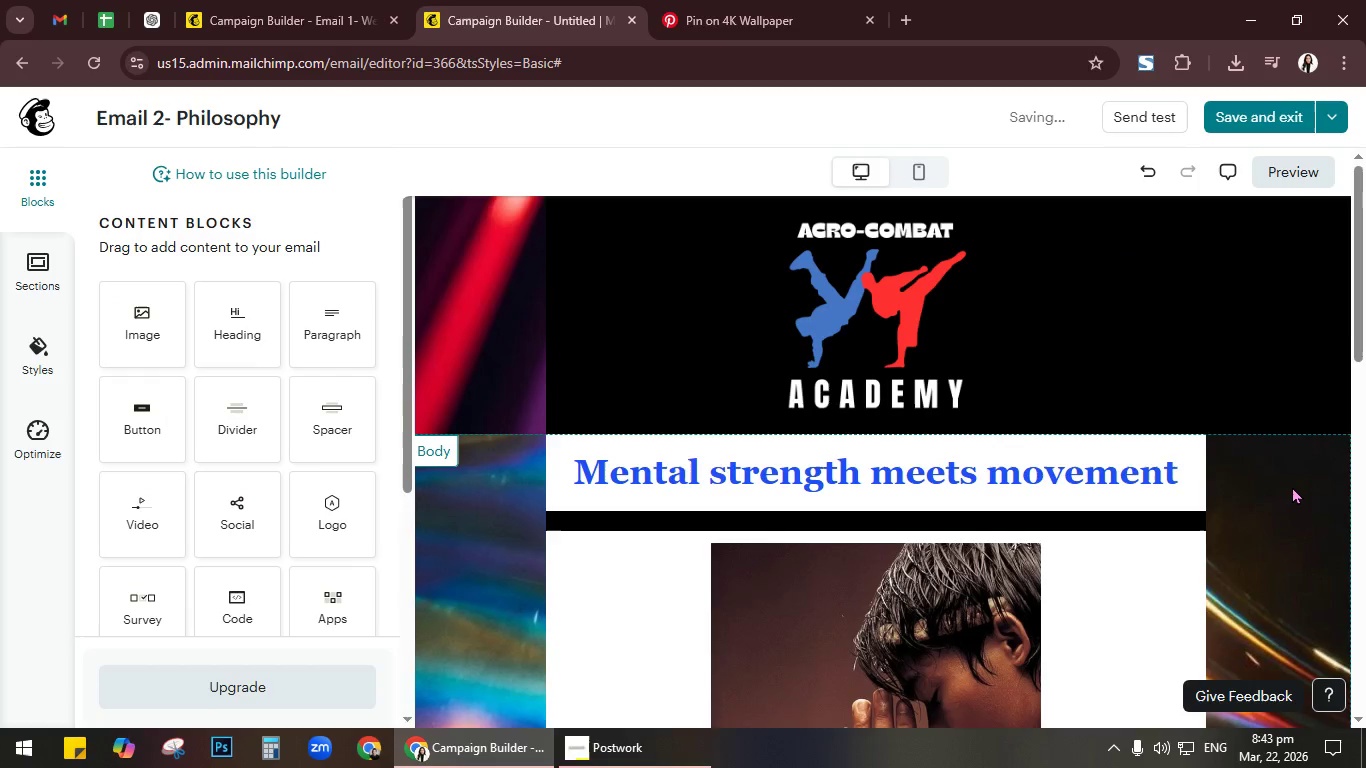 
scroll: coordinate [1292, 486], scroll_direction: down, amount: 3.0
 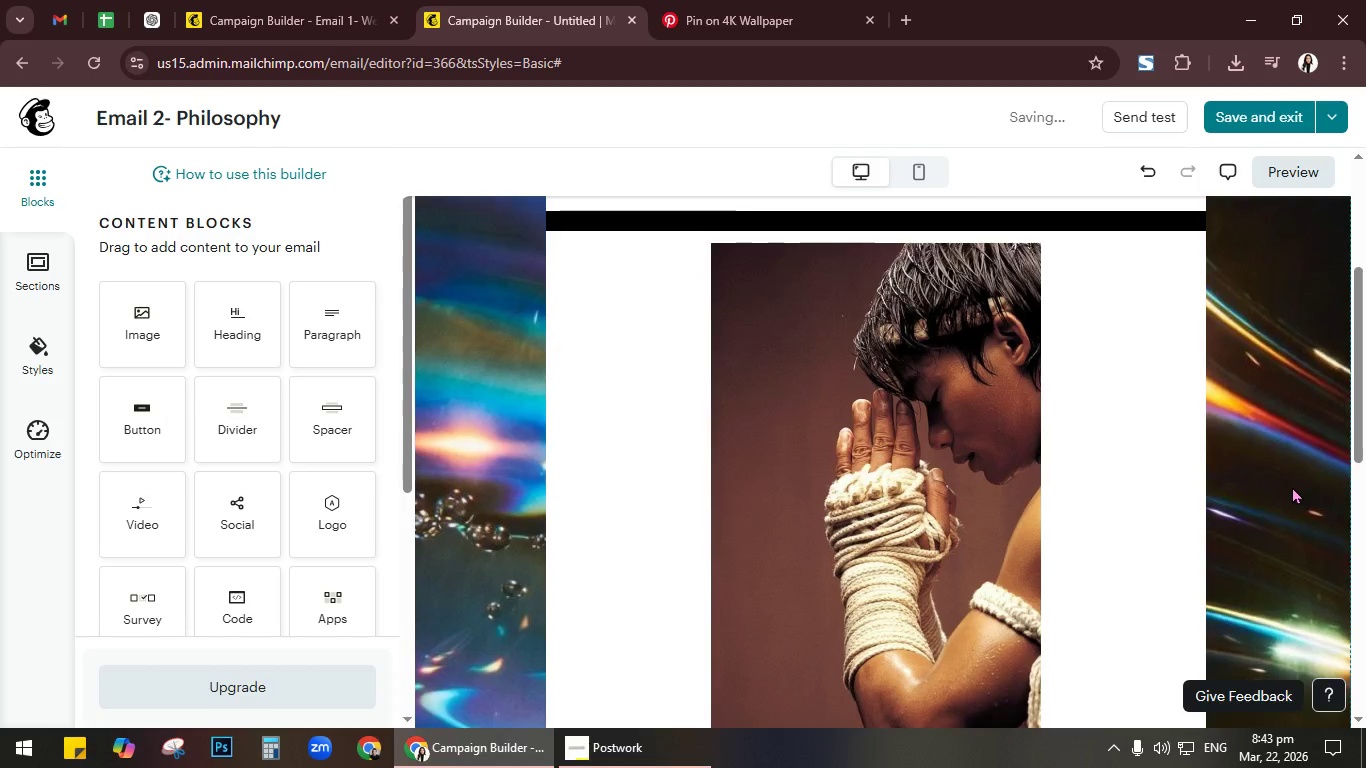 
scroll: coordinate [1292, 486], scroll_direction: up, amount: 4.0
 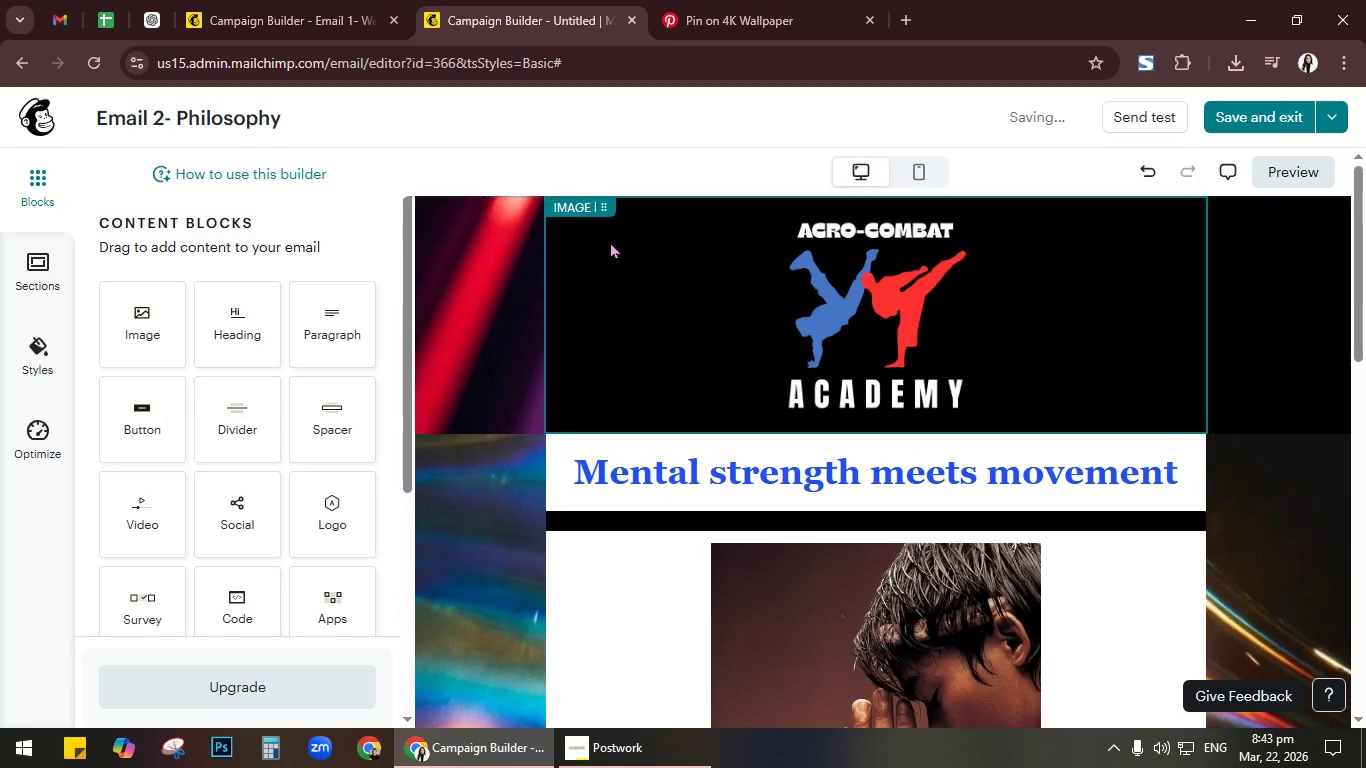 
left_click([481, 305])
 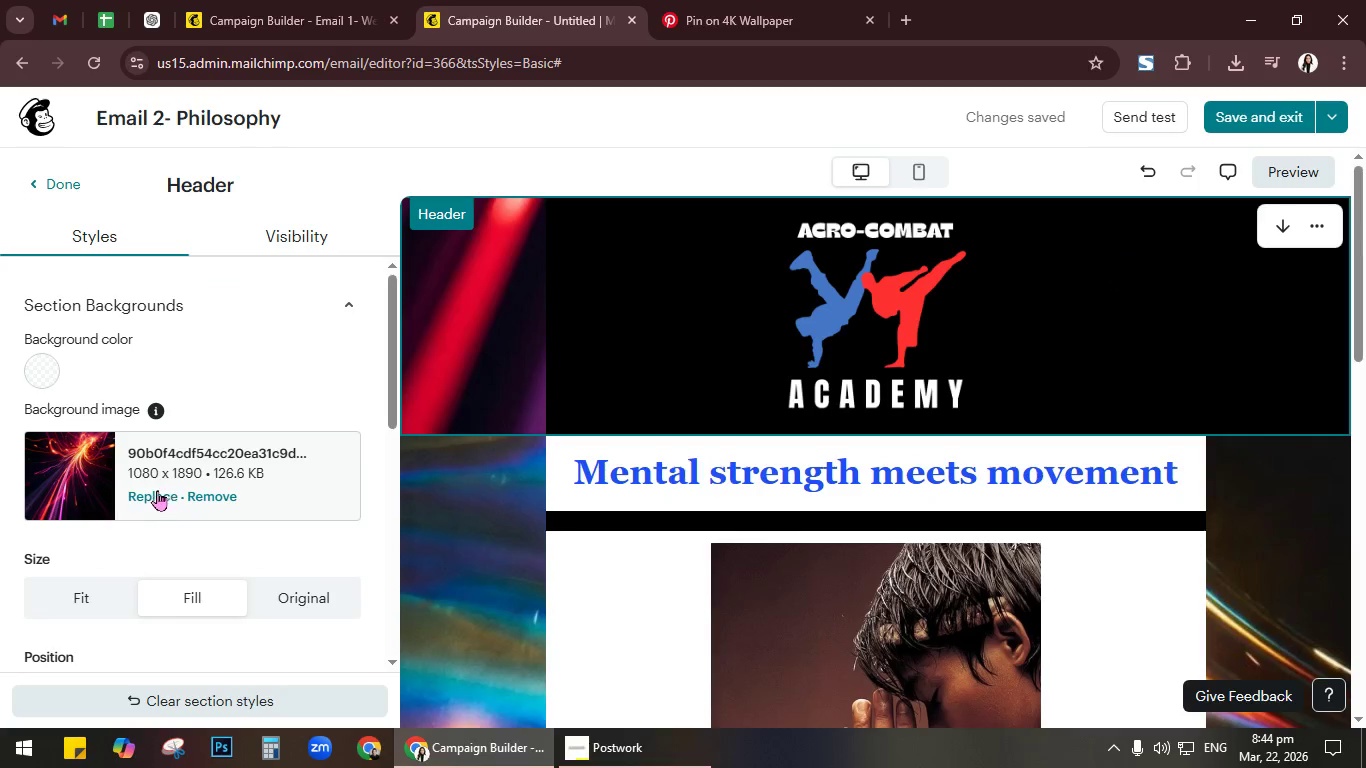 
left_click([140, 488])
 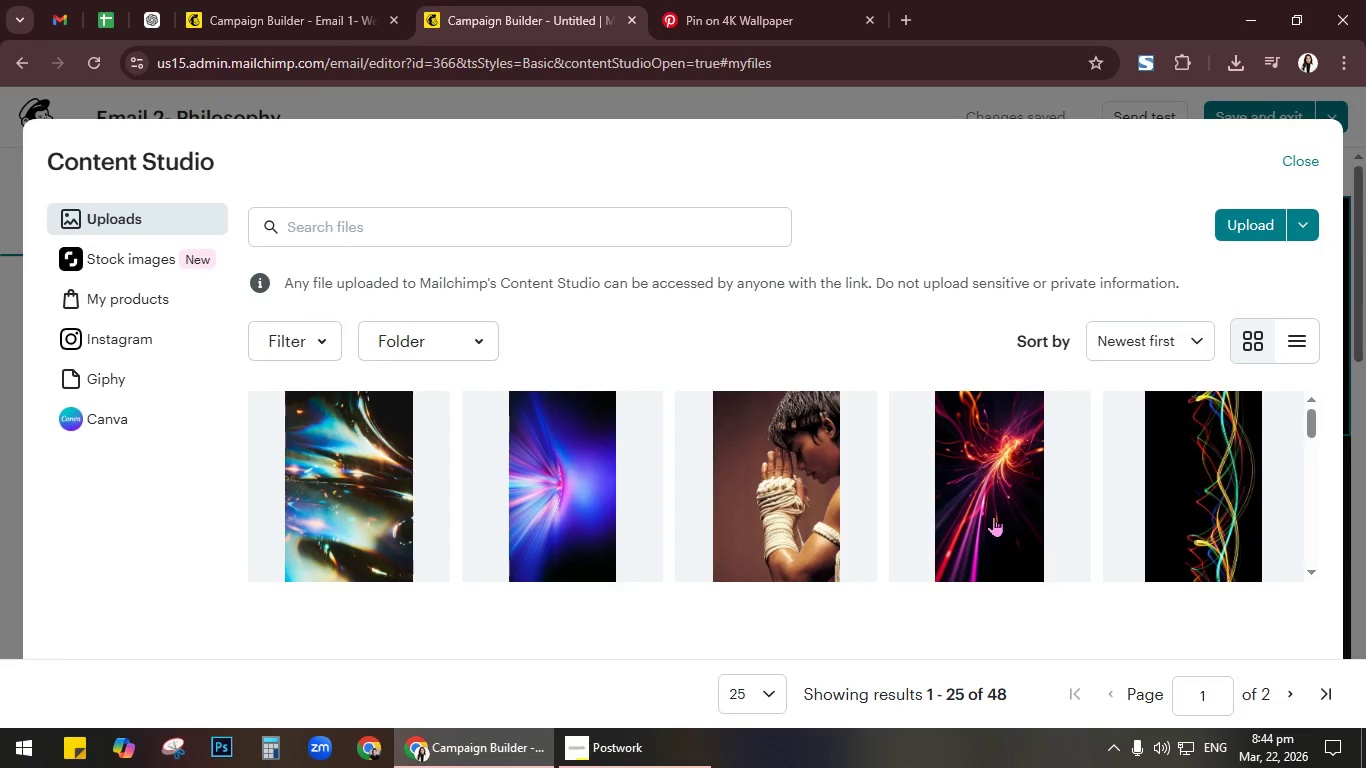 
wait(5.27)
 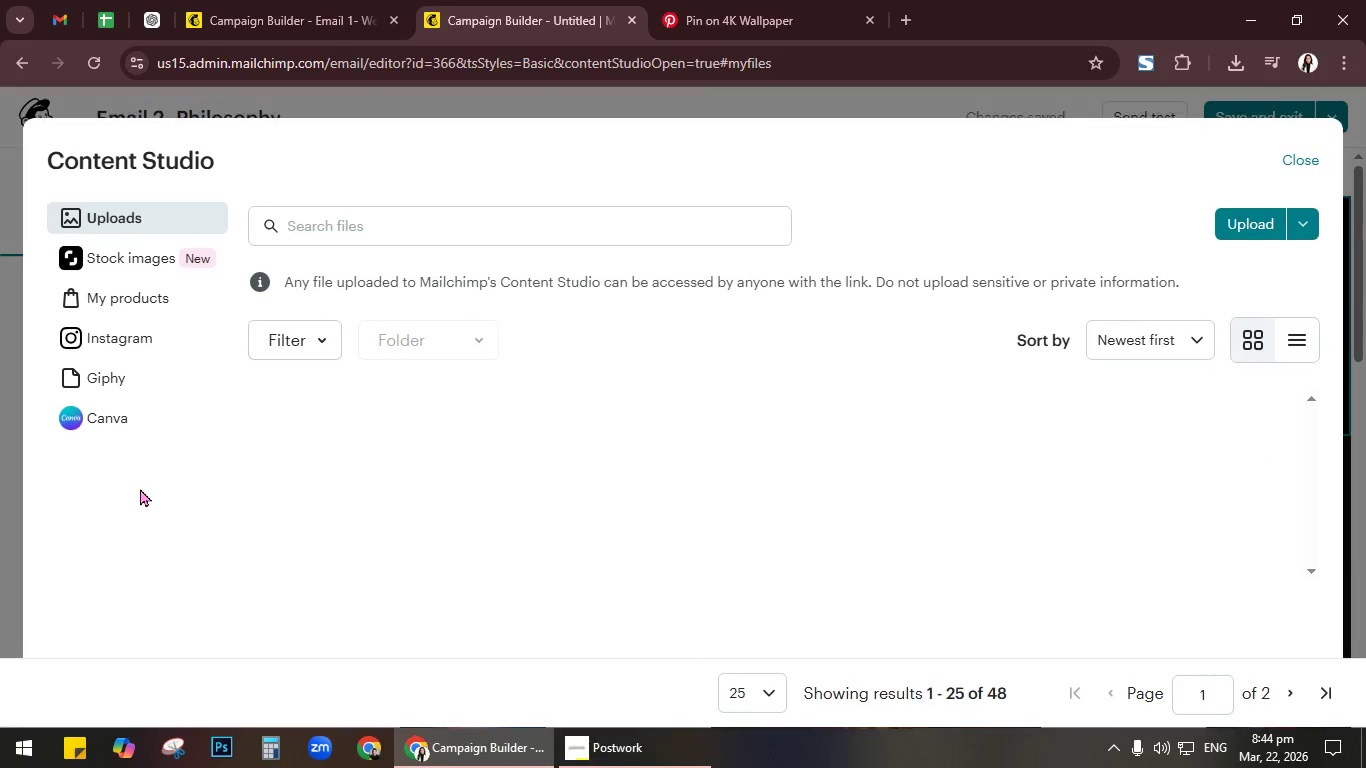 
left_click([349, 511])
 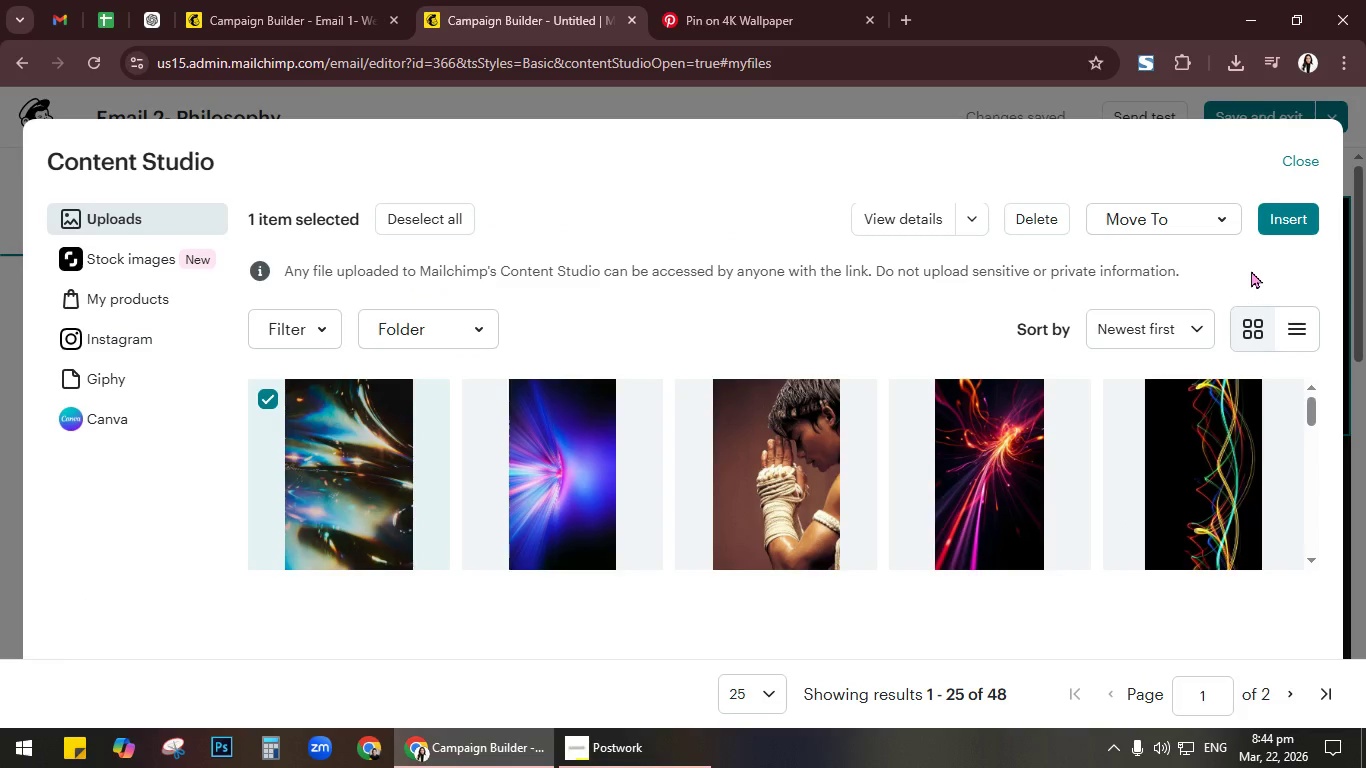 
left_click([1293, 222])
 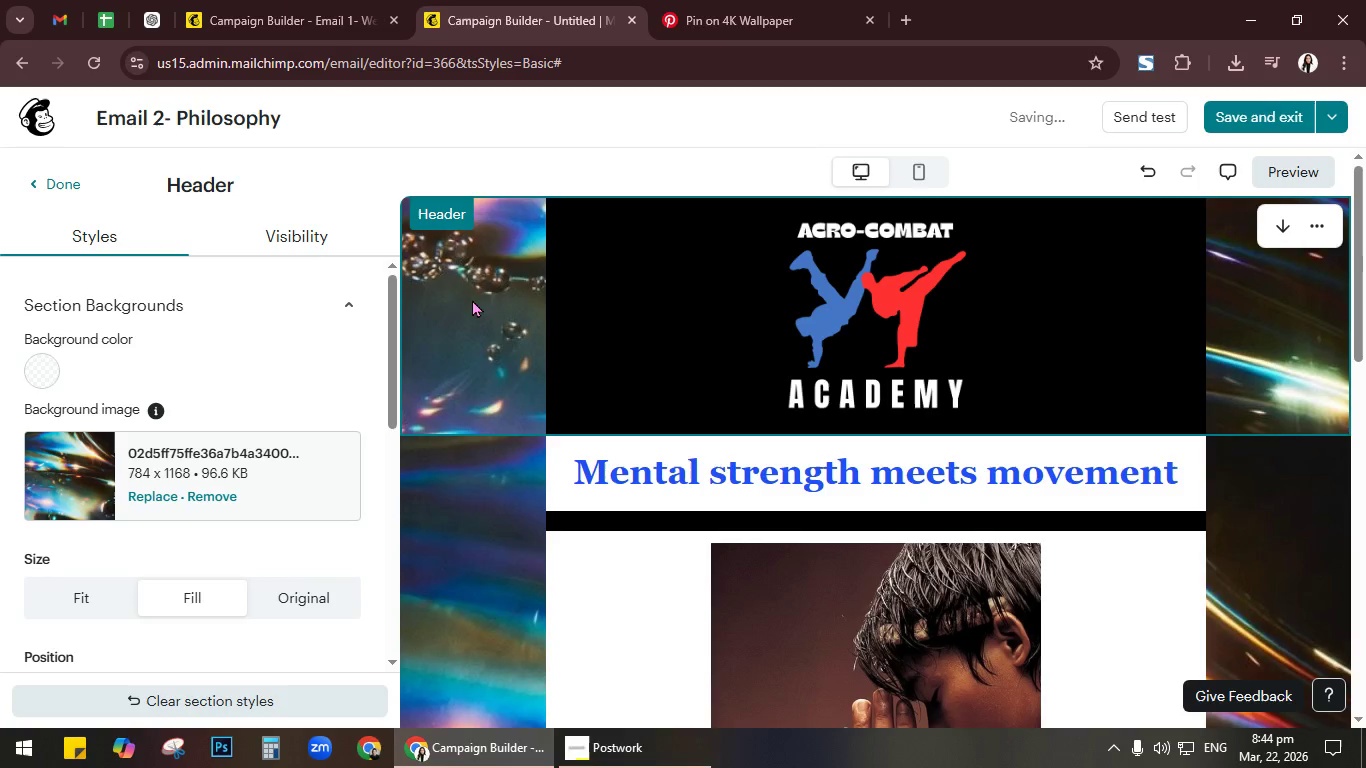 
wait(5.2)
 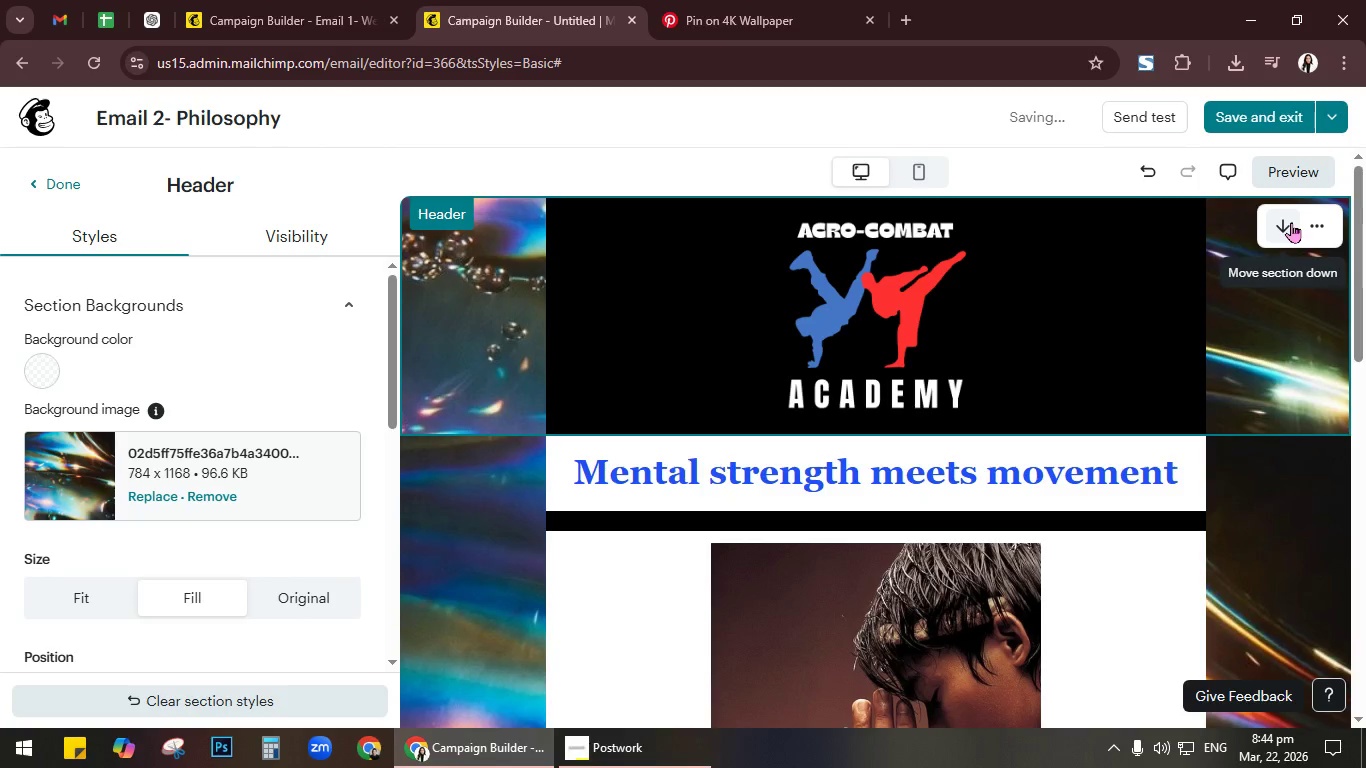 
scroll: coordinate [298, 562], scroll_direction: down, amount: 4.0
 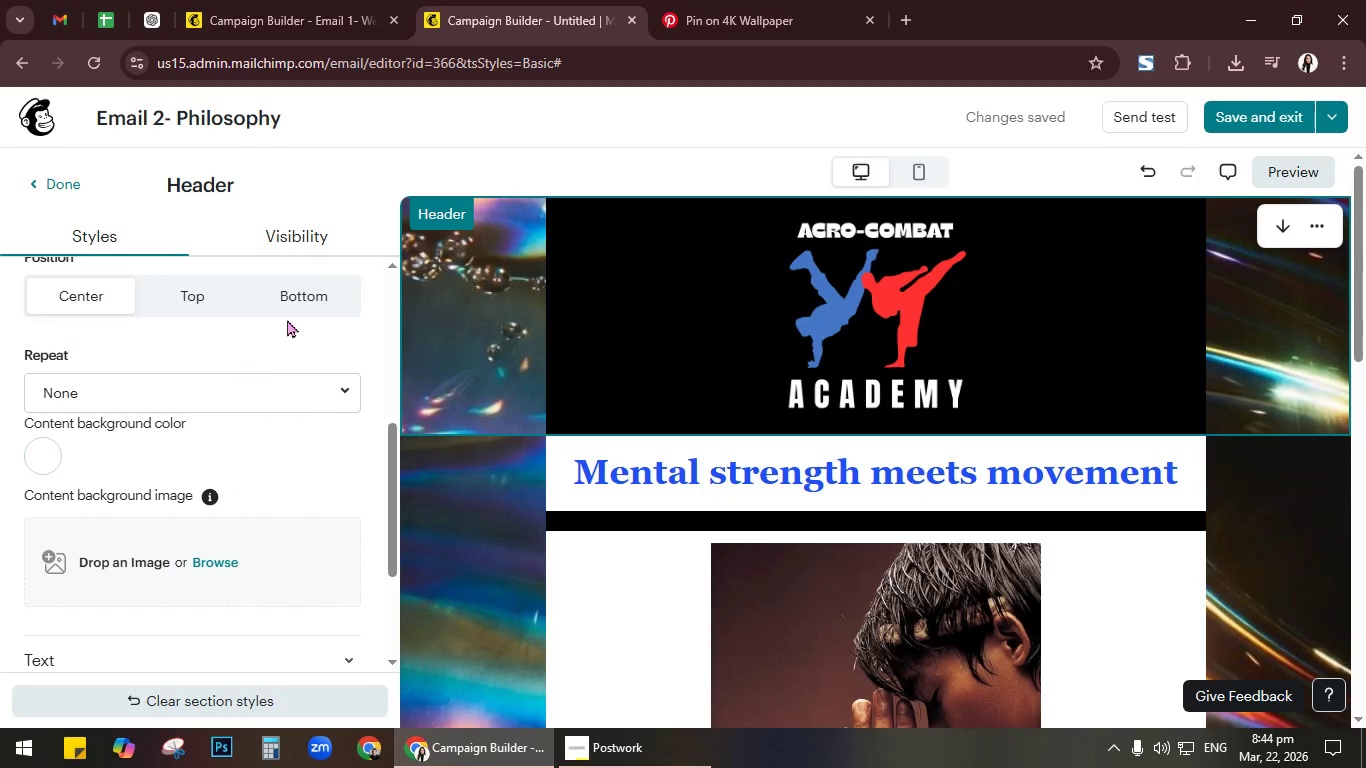 
left_click([300, 306])
 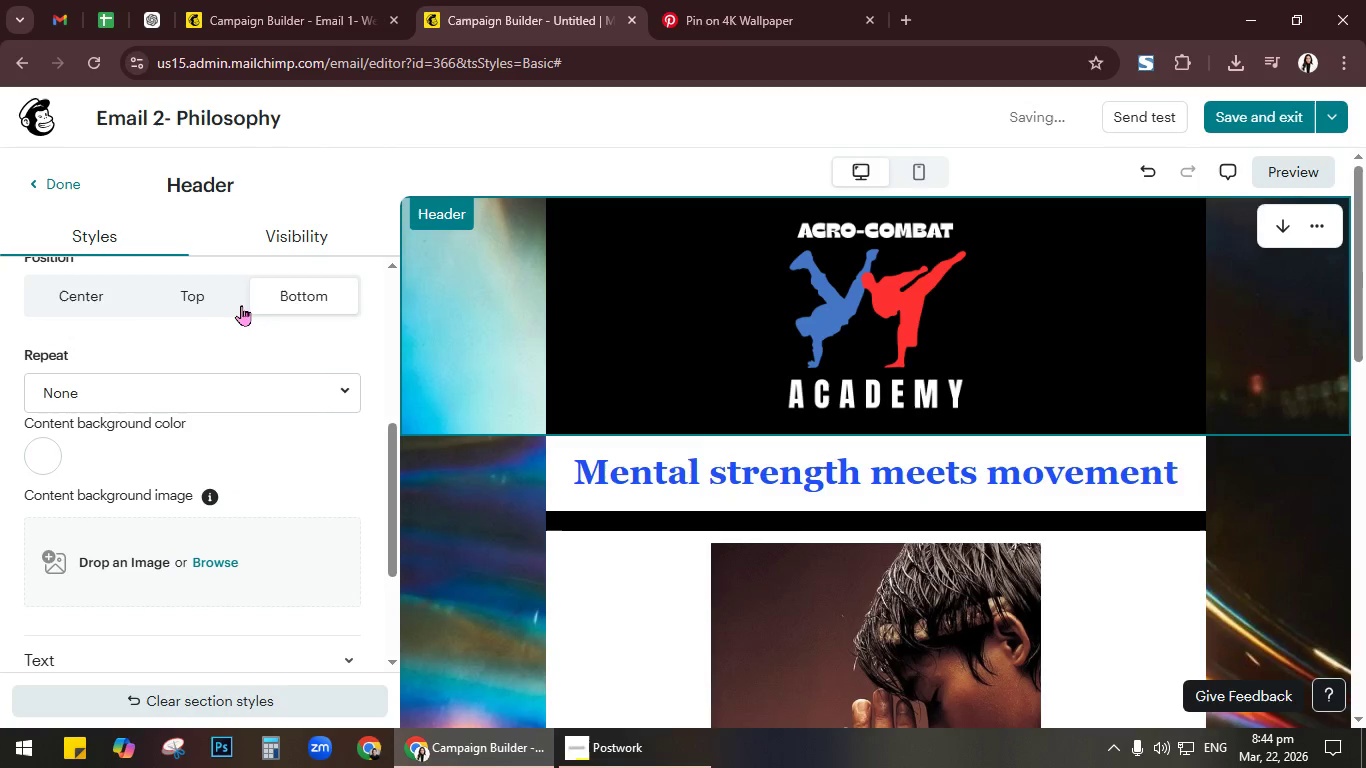 
left_click([215, 297])
 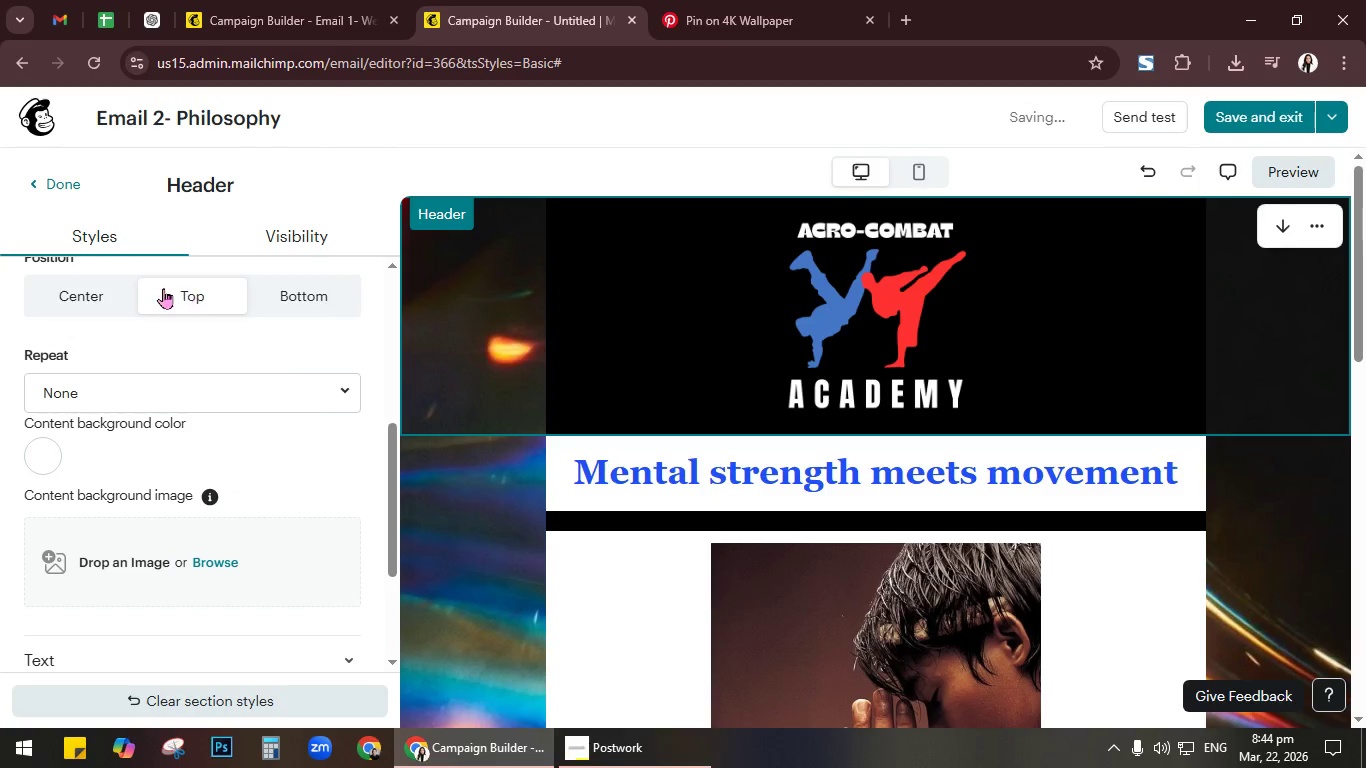 
left_click([119, 289])
 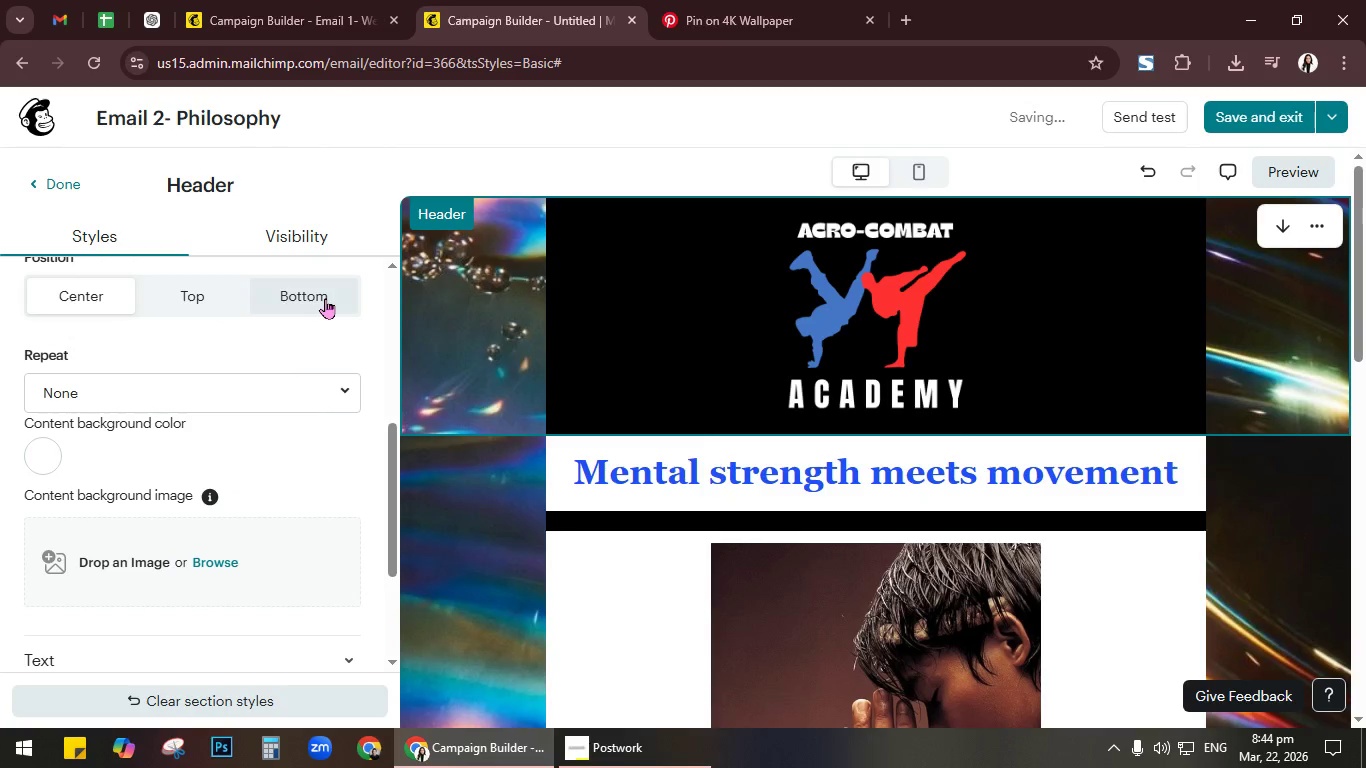 
scroll: coordinate [316, 300], scroll_direction: up, amount: 4.0
 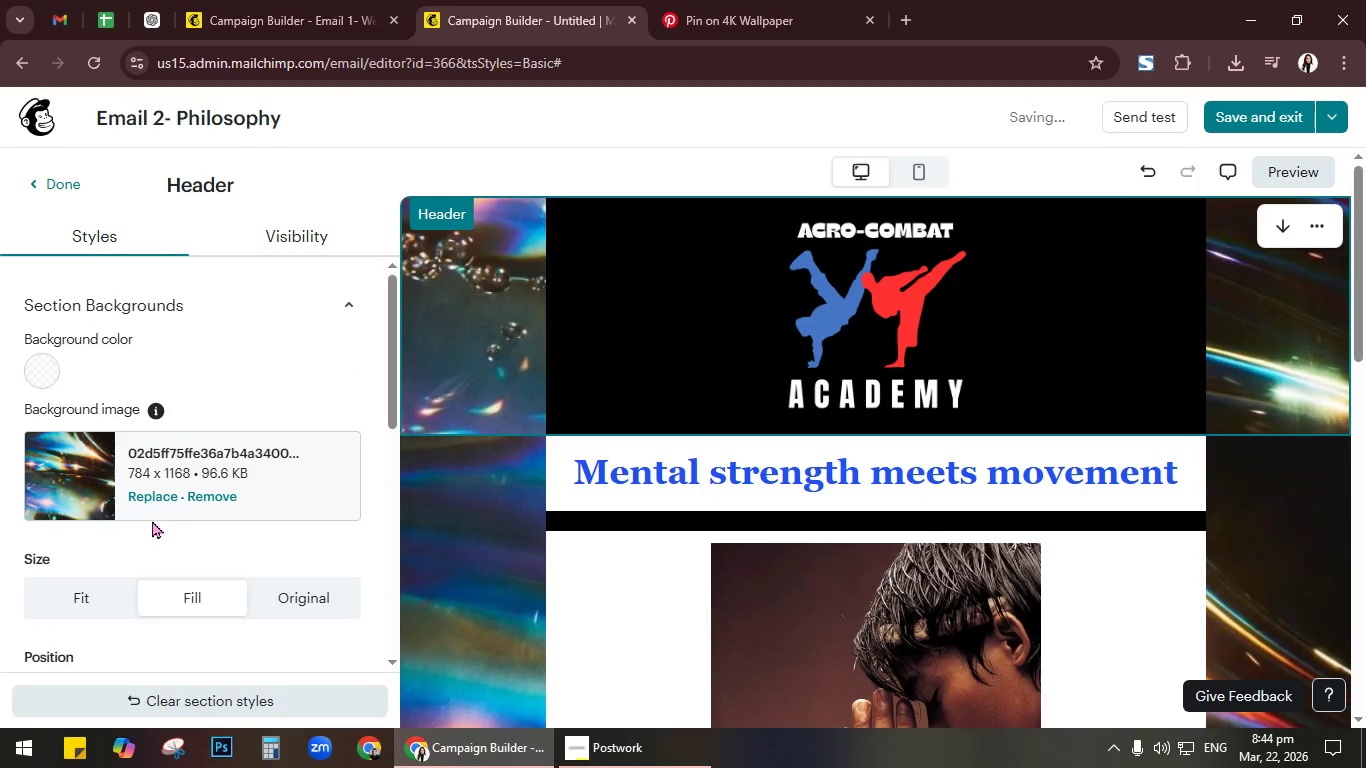 
left_click([152, 491])
 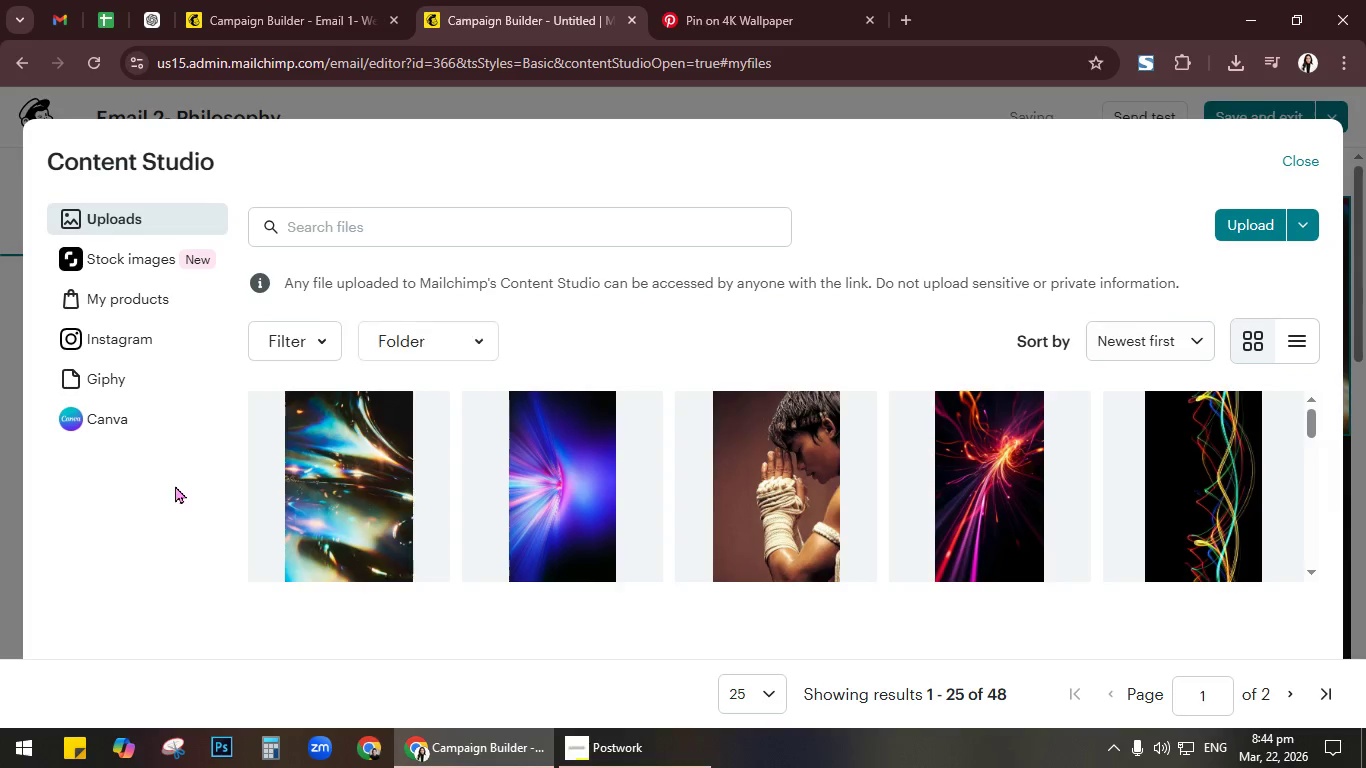 
scroll: coordinate [824, 501], scroll_direction: down, amount: 2.0
 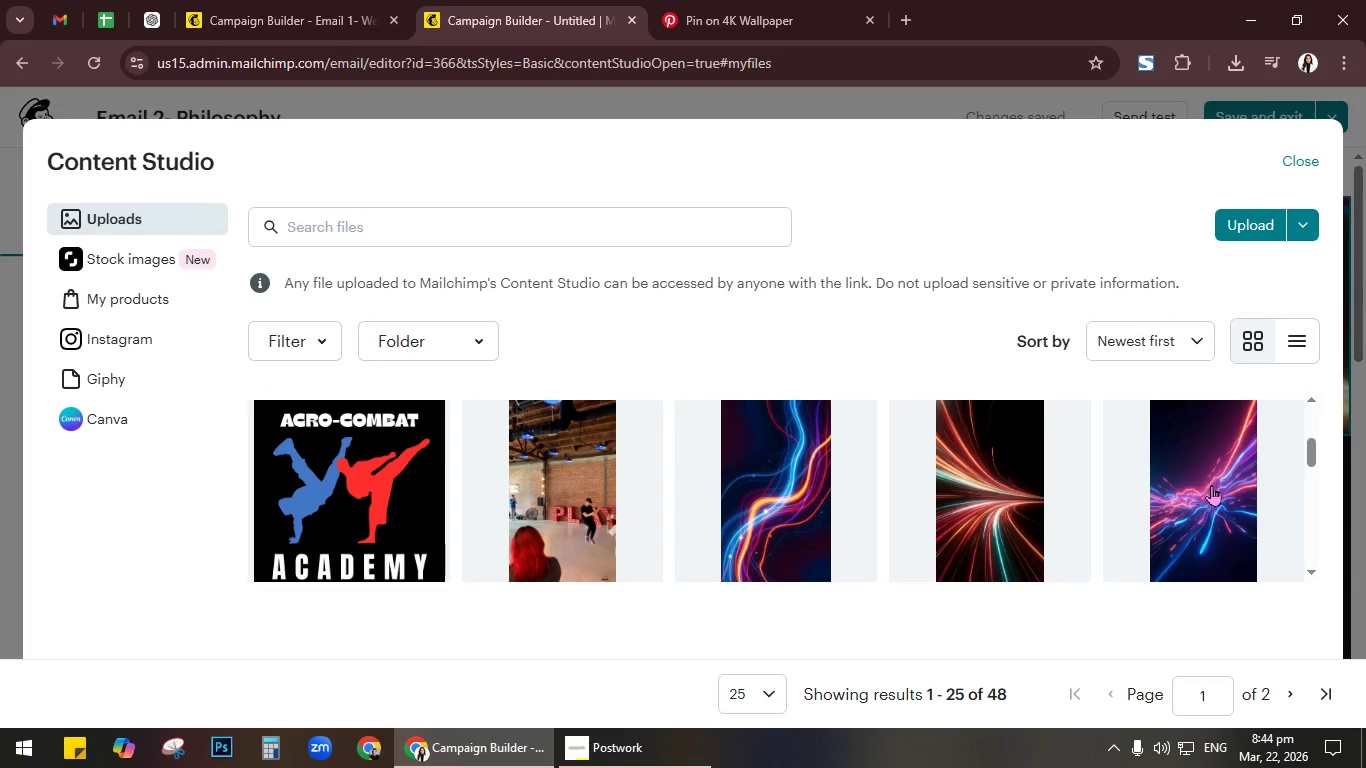 
left_click([1210, 485])
 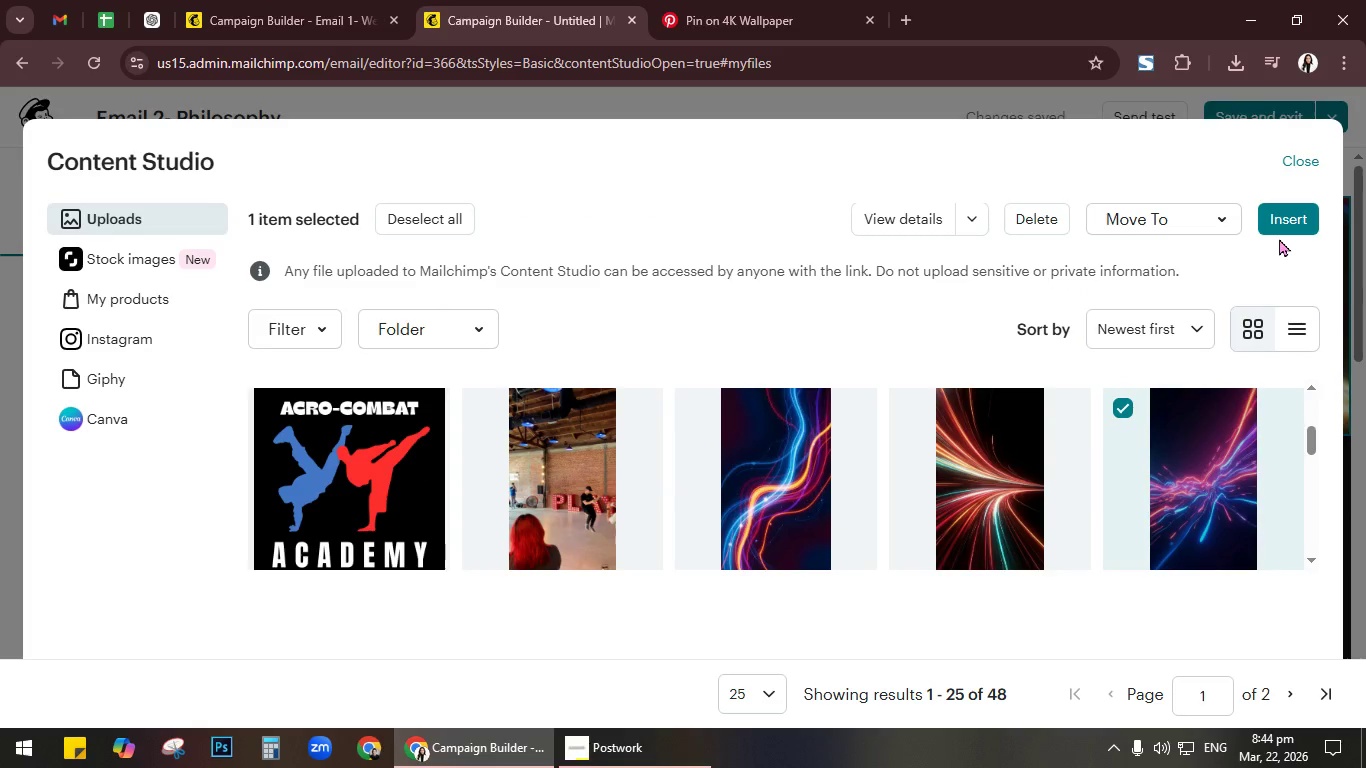 
double_click([1280, 219])
 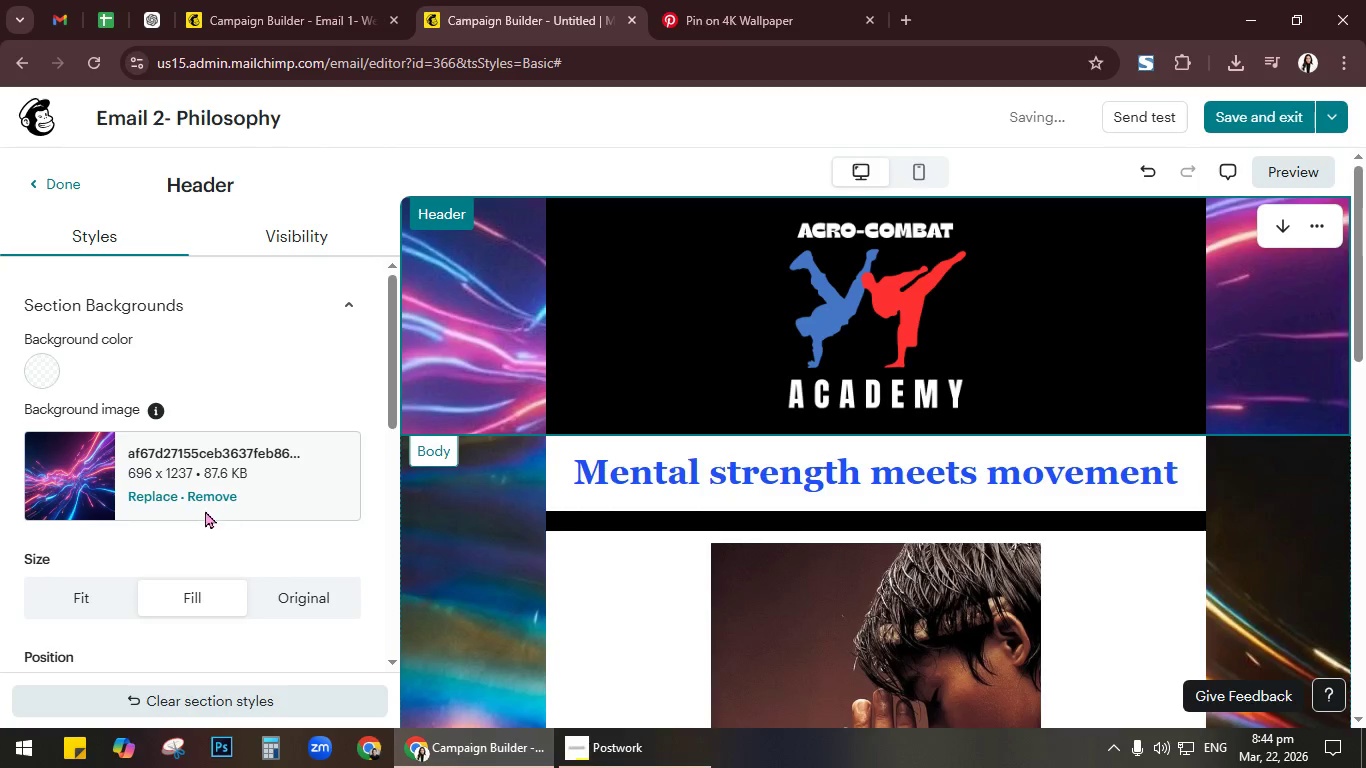 
scroll: coordinate [240, 544], scroll_direction: down, amount: 4.0
 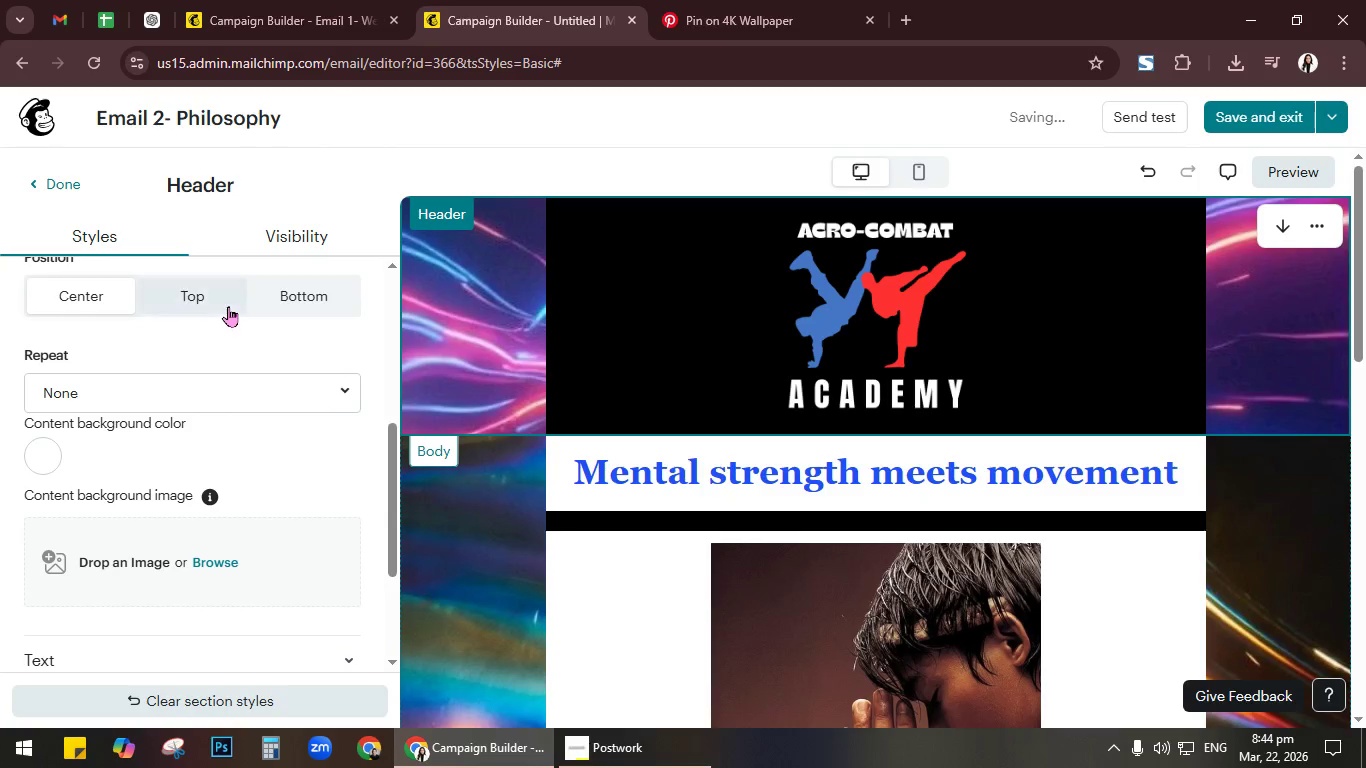 
left_click([228, 306])
 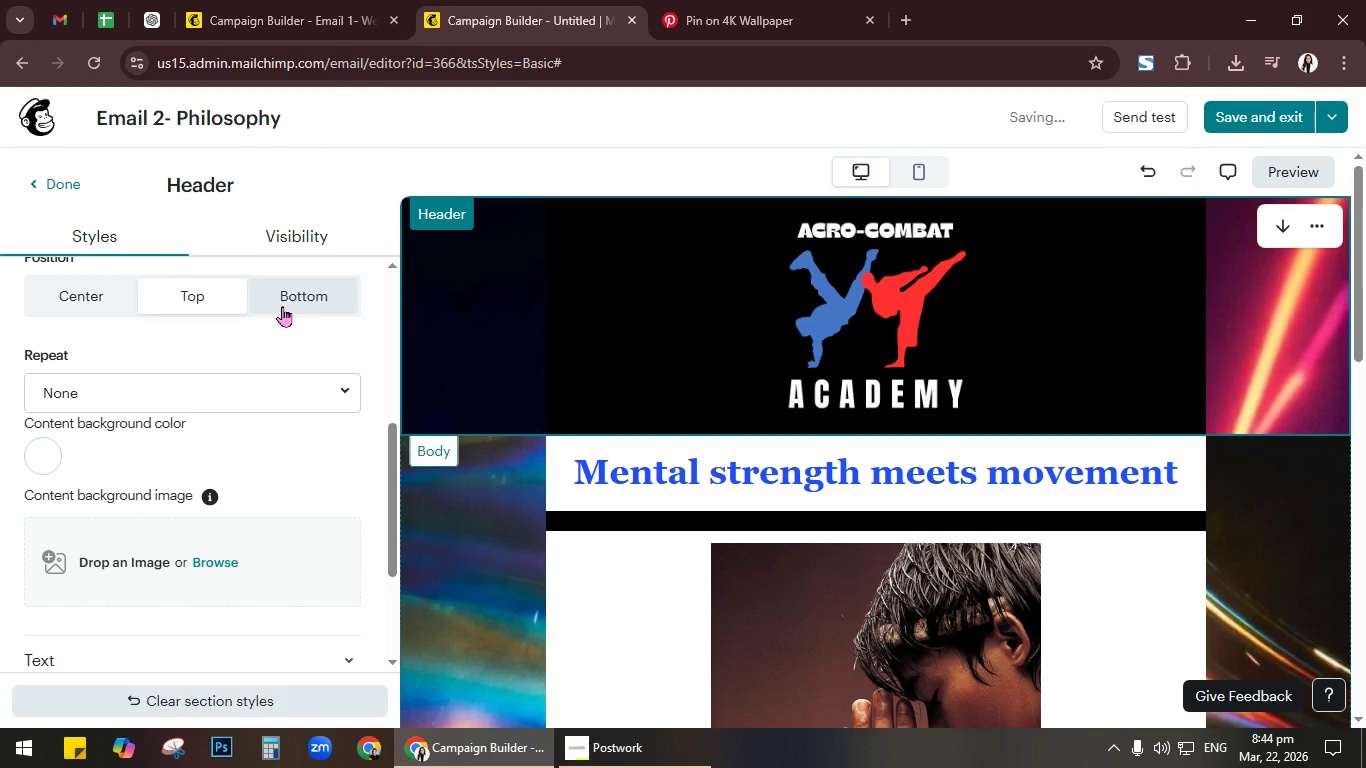 
left_click([282, 306])
 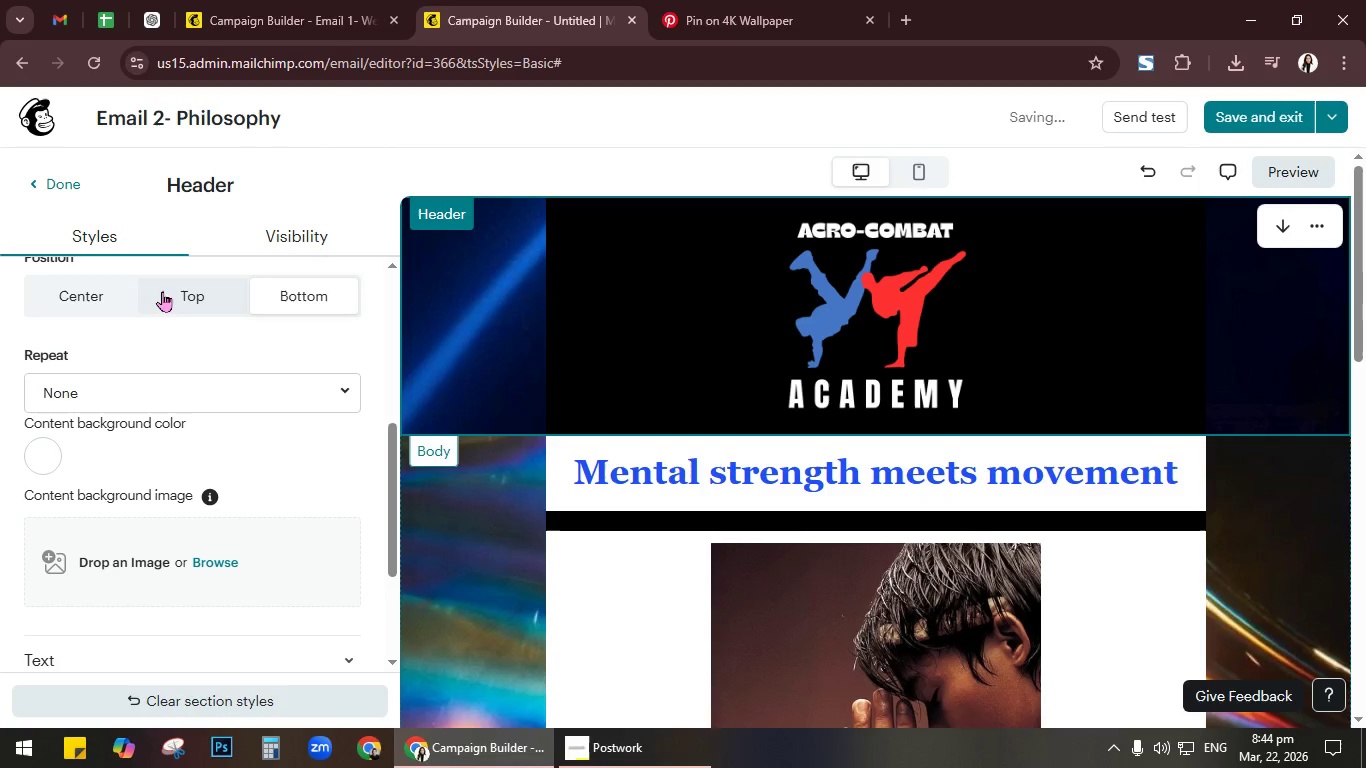 
left_click([181, 296])
 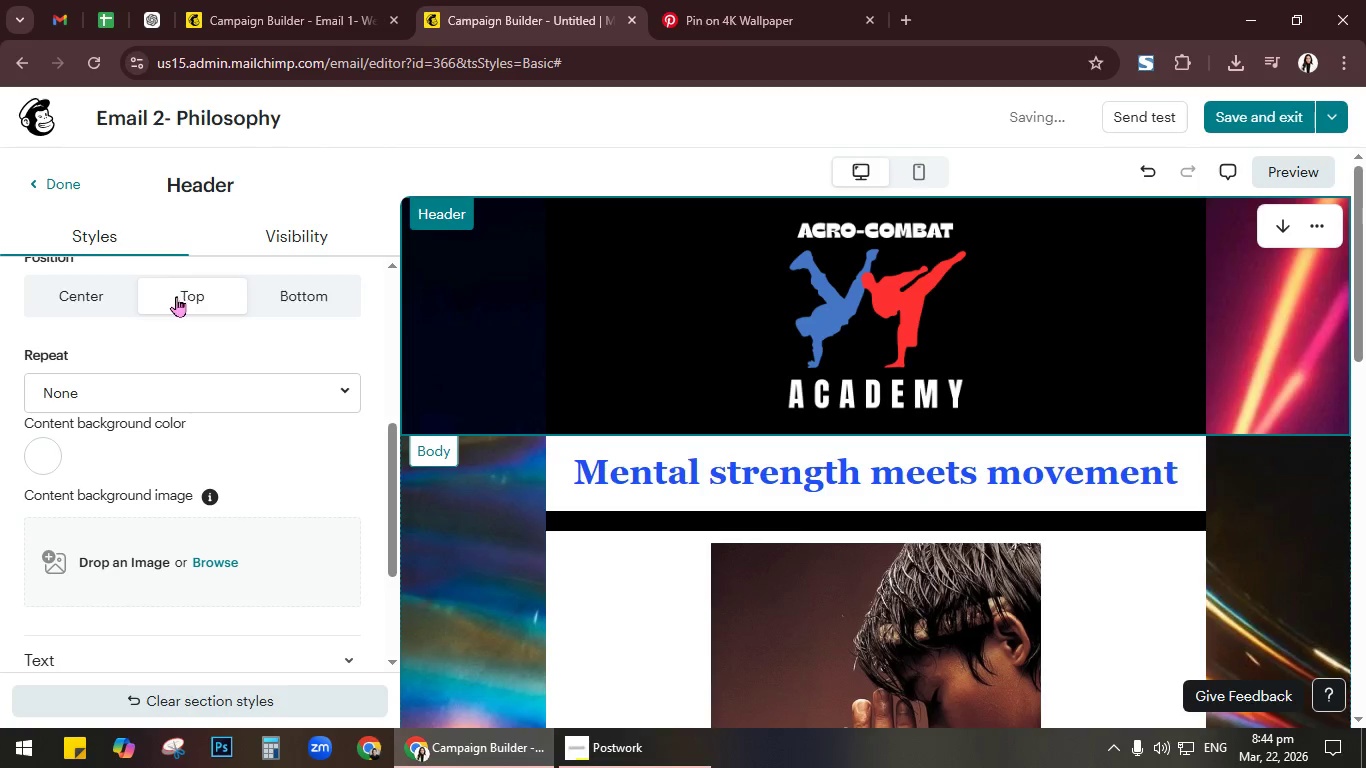 
left_click([90, 288])
 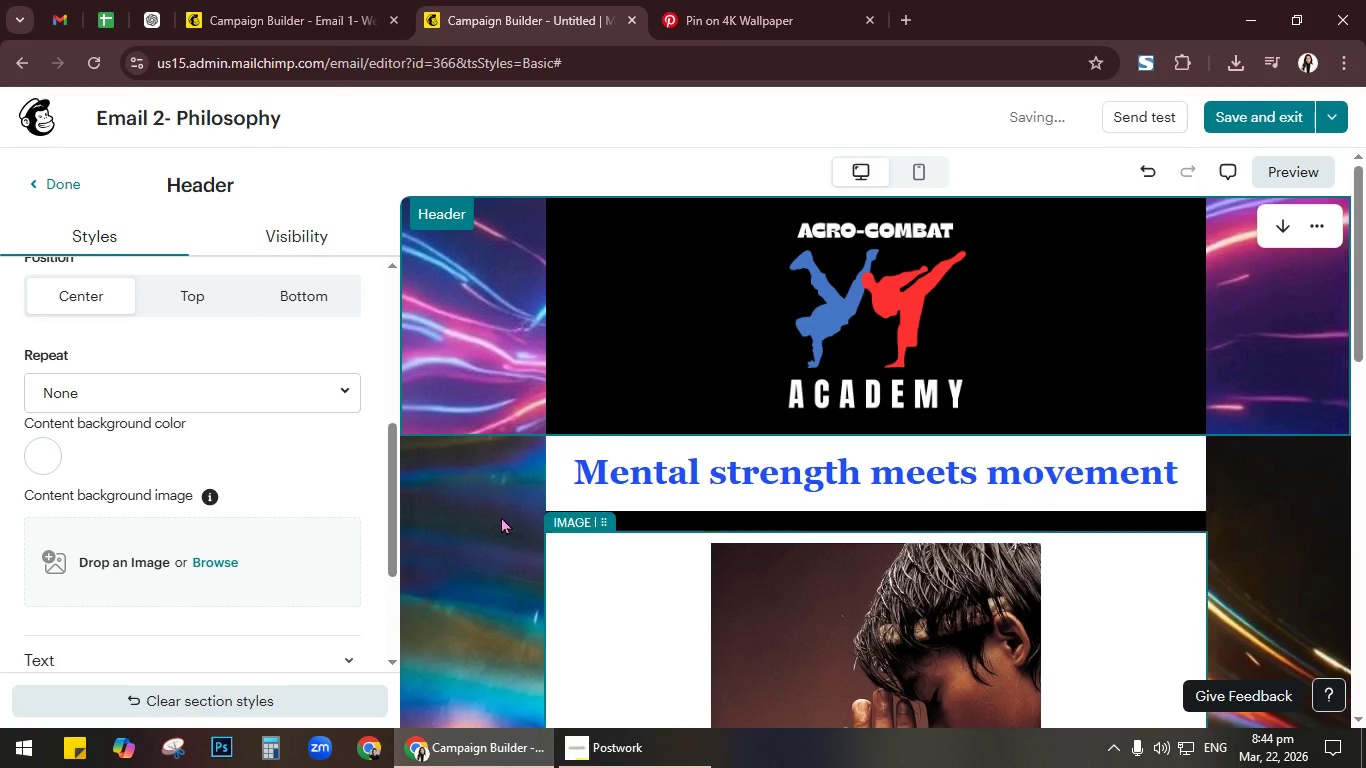 
left_click([339, 296])
 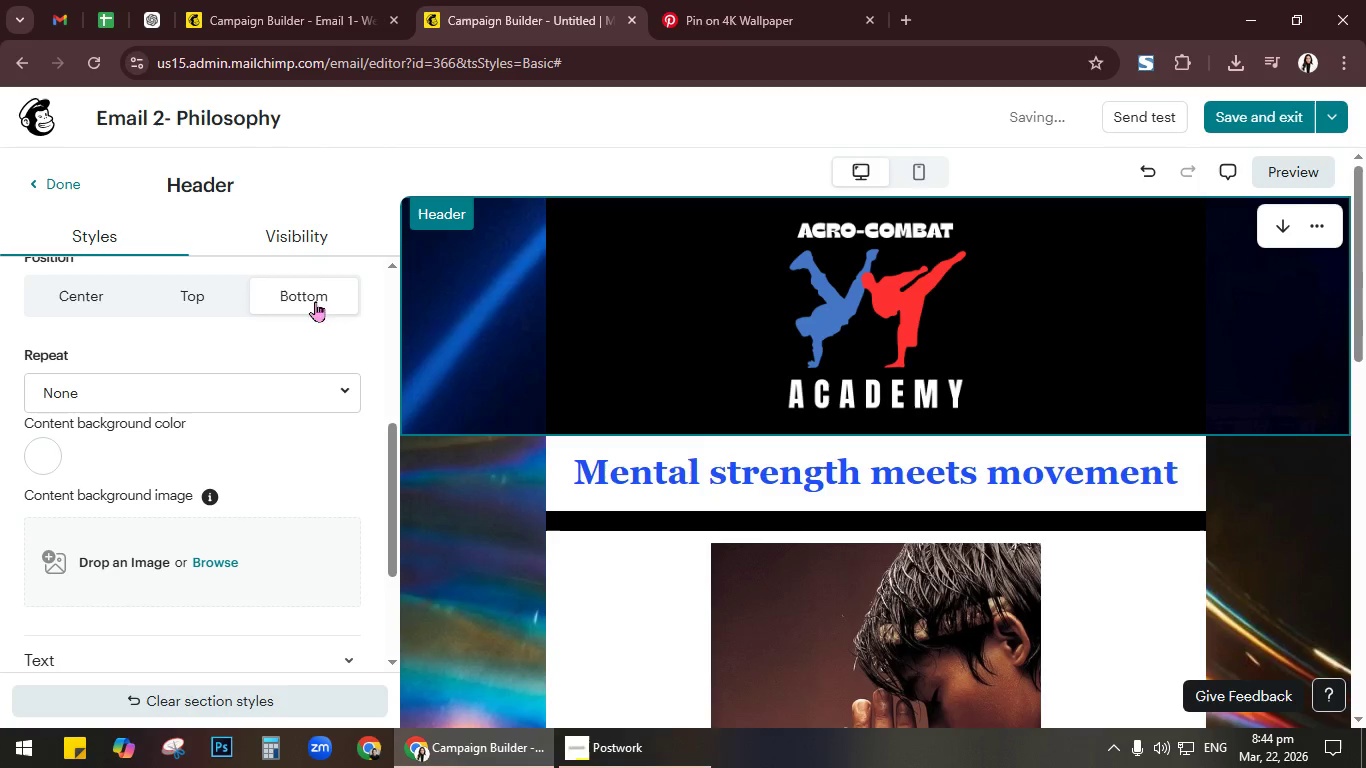 
left_click([234, 298])
 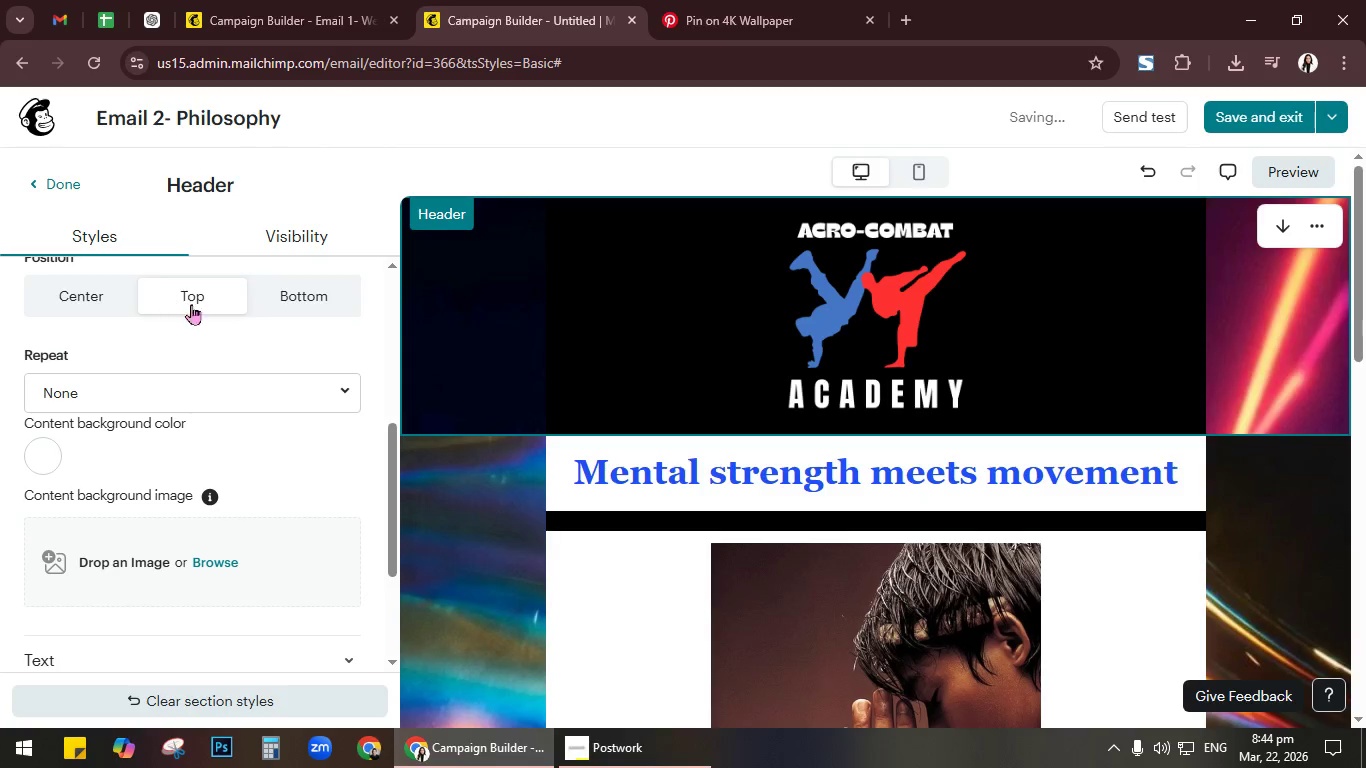 
left_click([113, 299])
 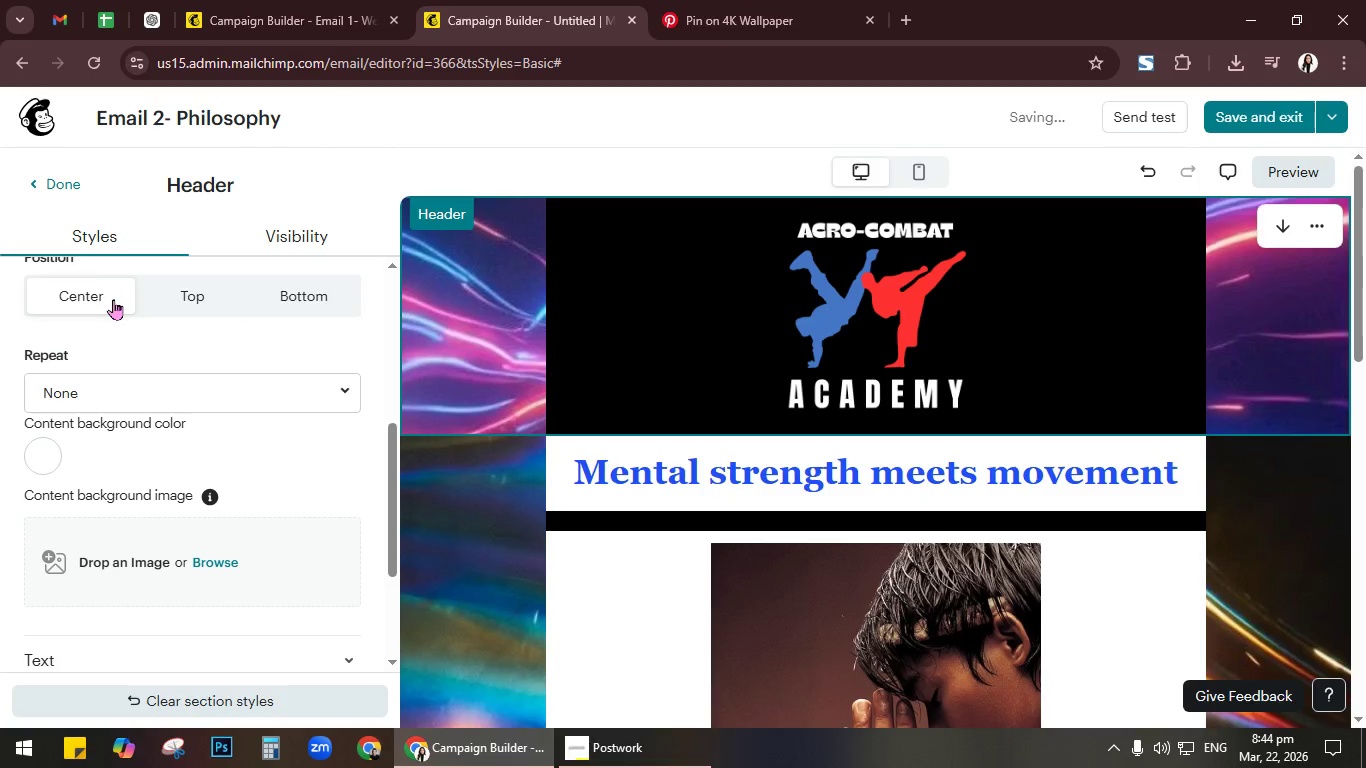 
scroll: coordinate [498, 524], scroll_direction: down, amount: 7.0
 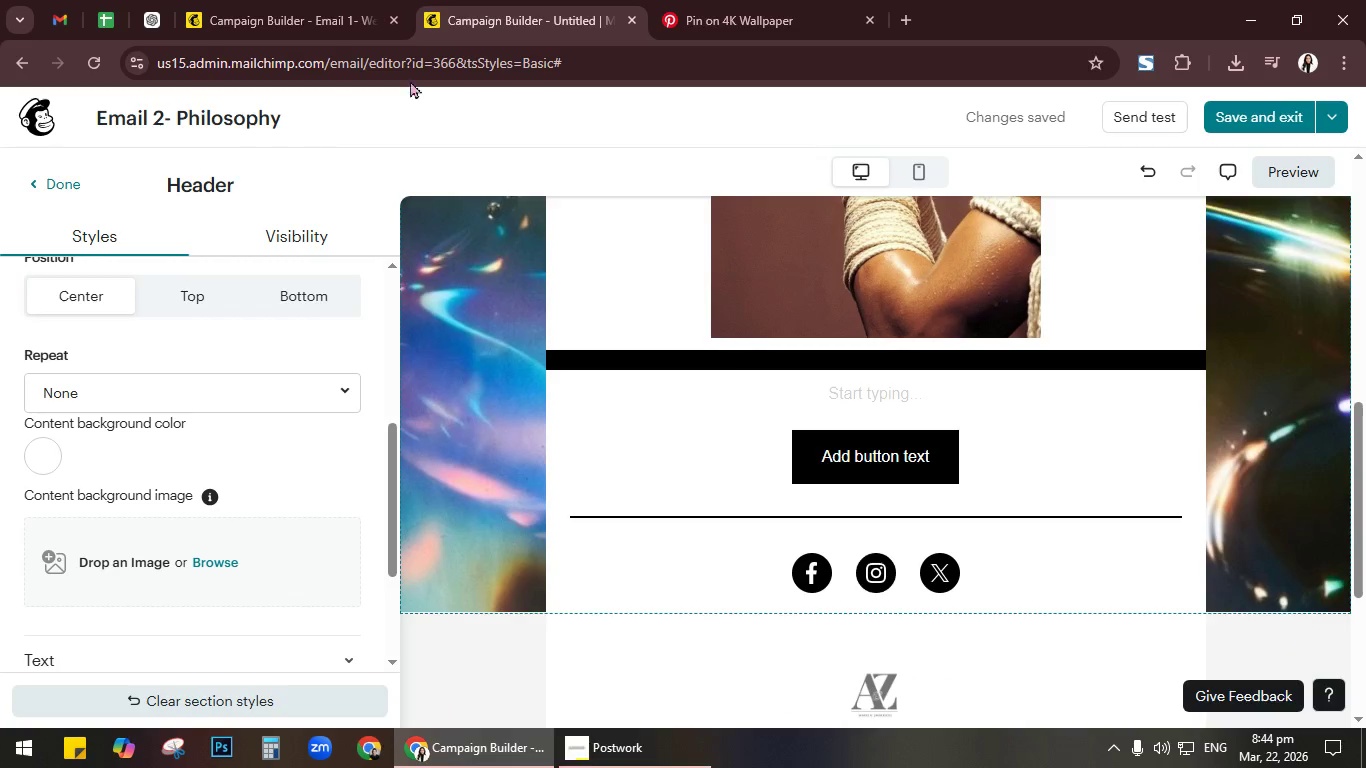 
left_click([777, 0])
 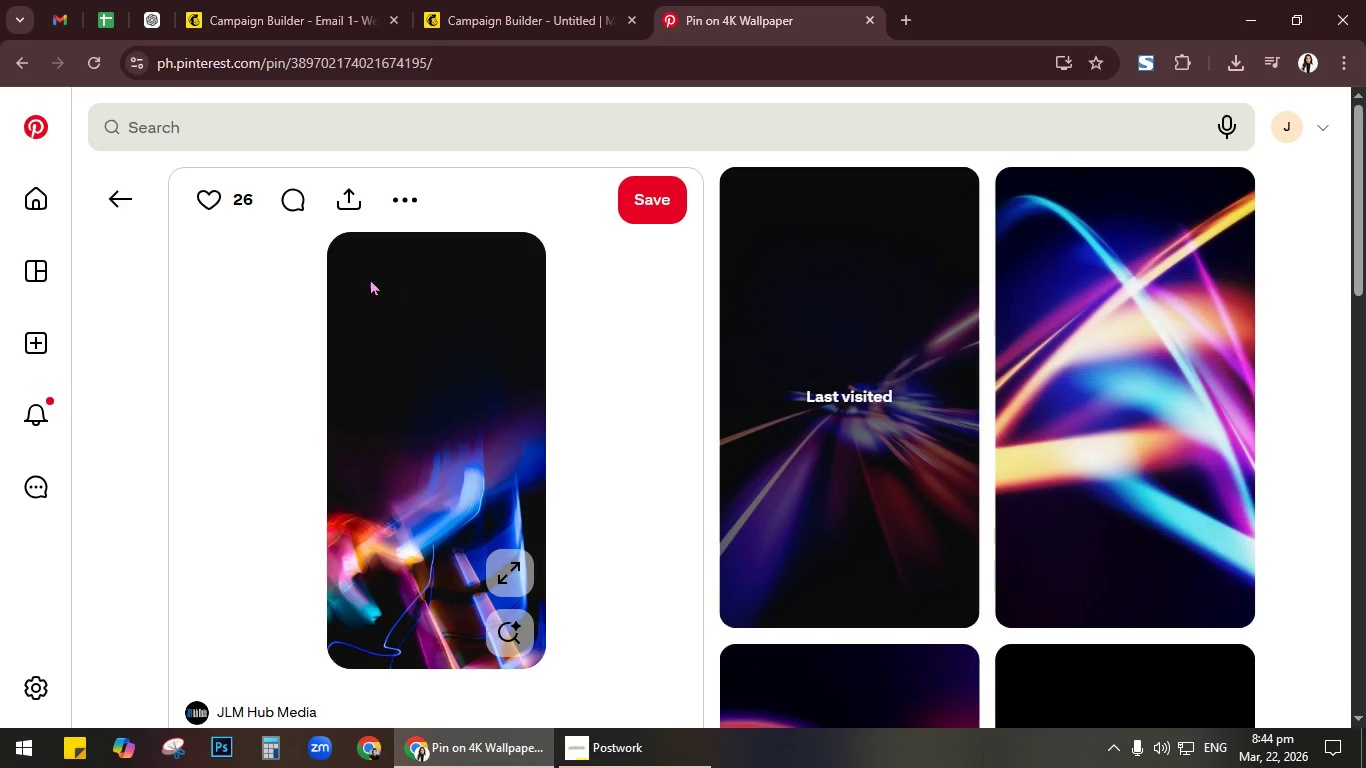 
scroll: coordinate [702, 391], scroll_direction: down, amount: 4.0
 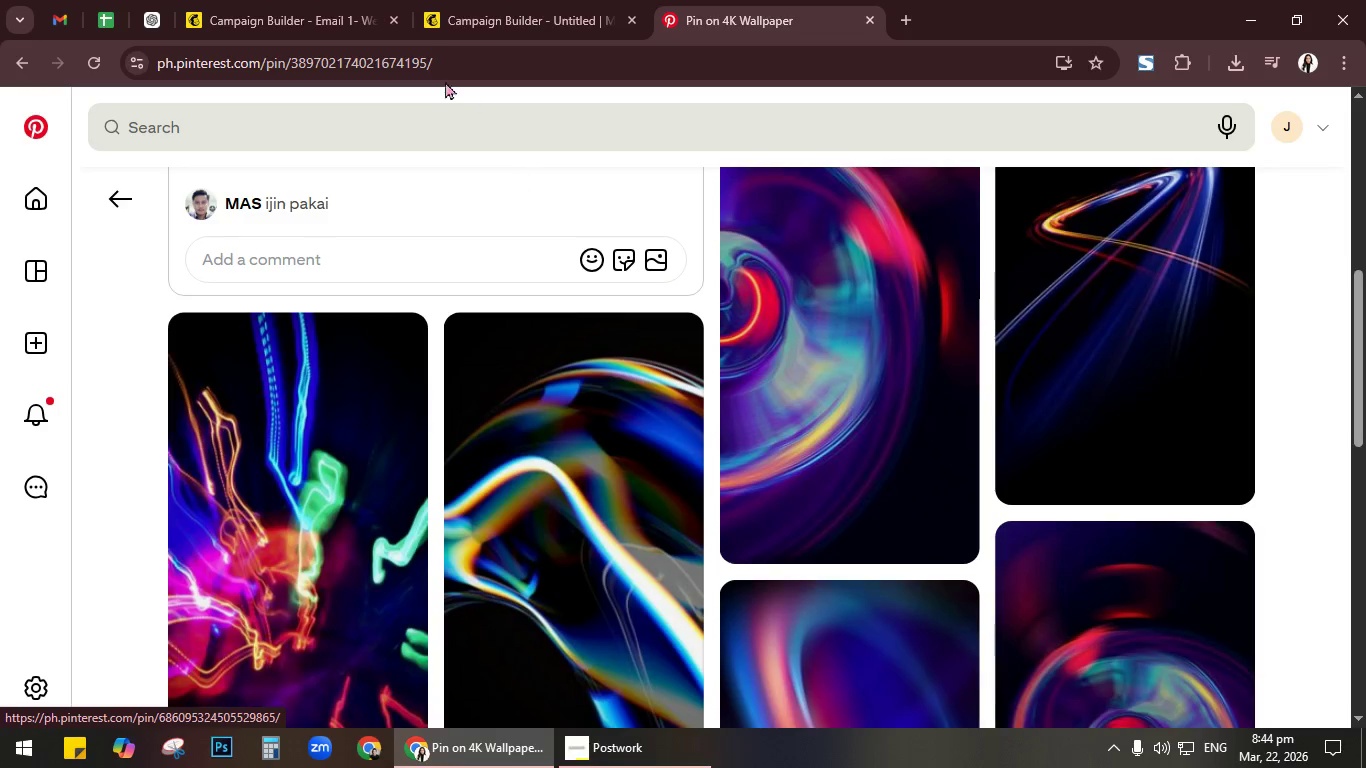 
left_click([471, 21])
 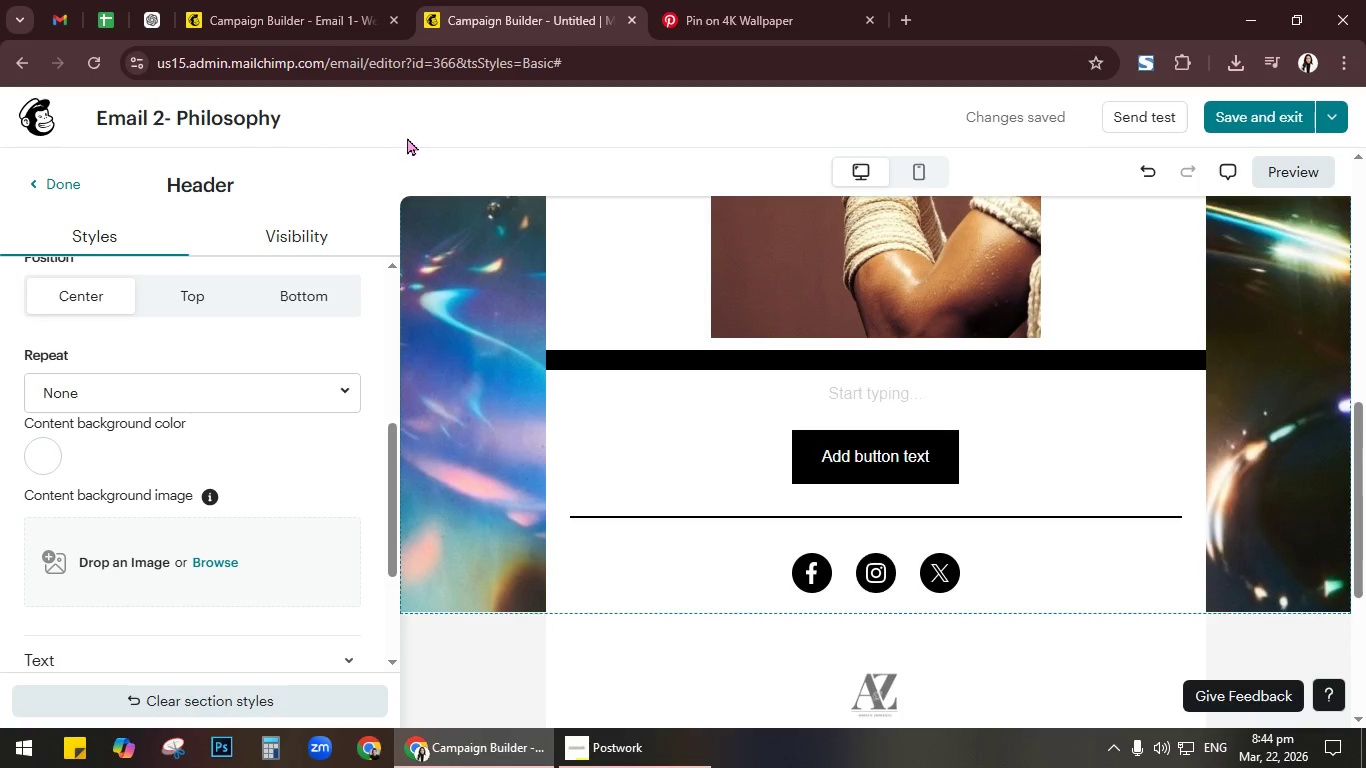 
scroll: coordinate [503, 214], scroll_direction: up, amount: 1.0
 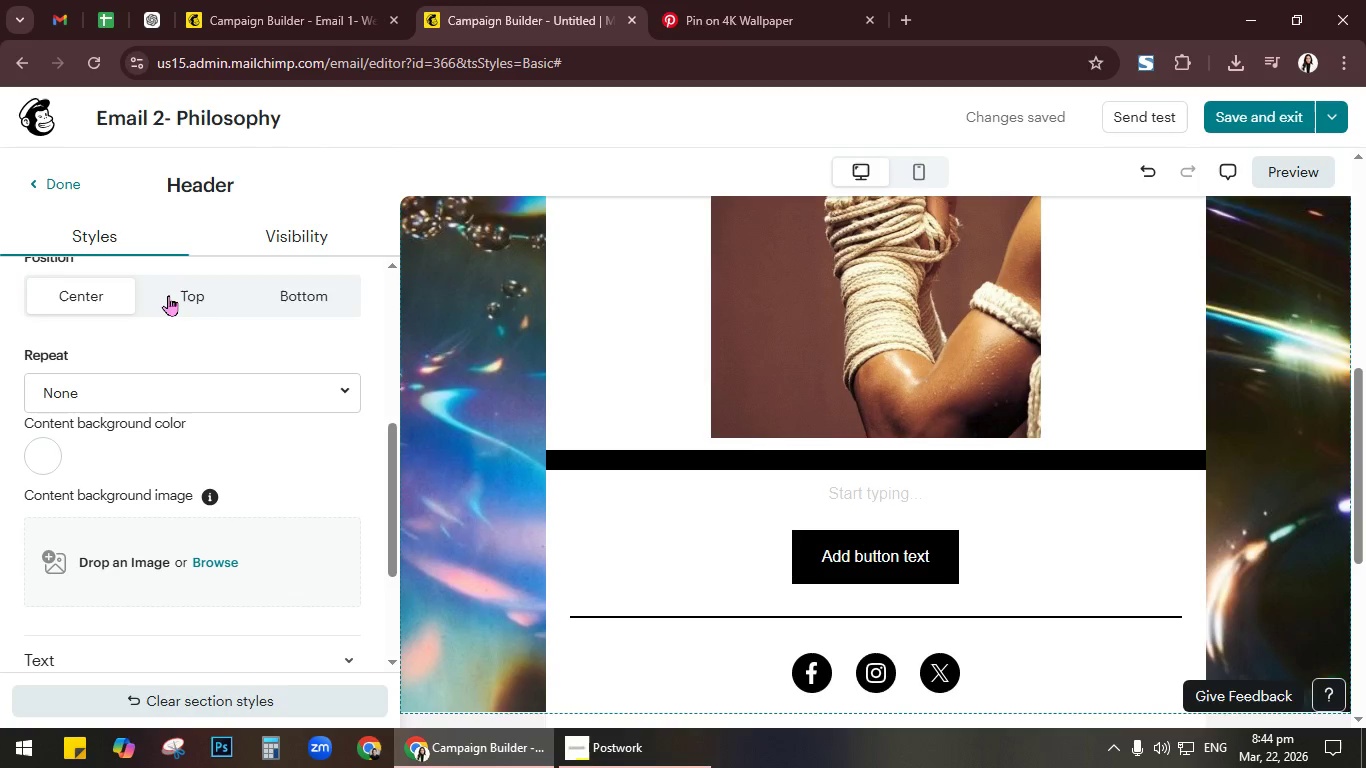 
left_click([862, 496])
 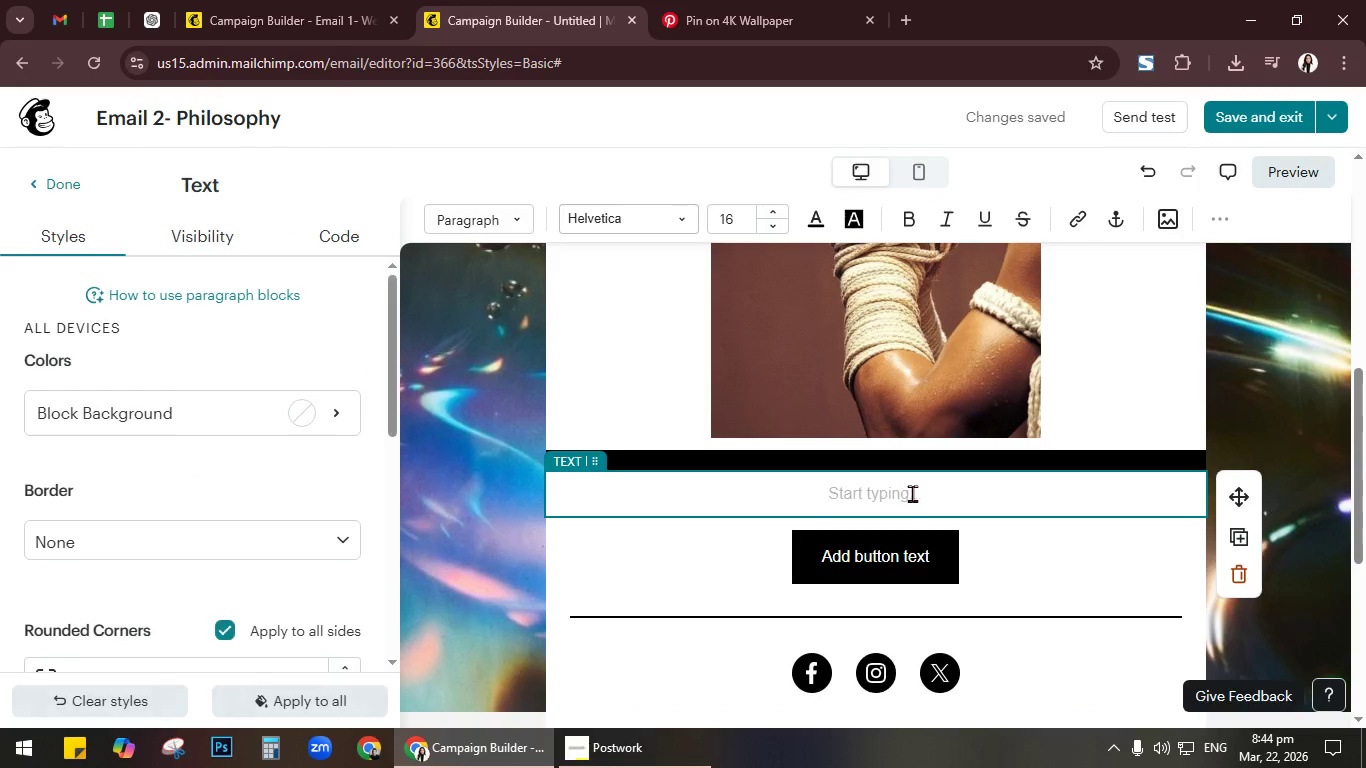 
type(Hi )
 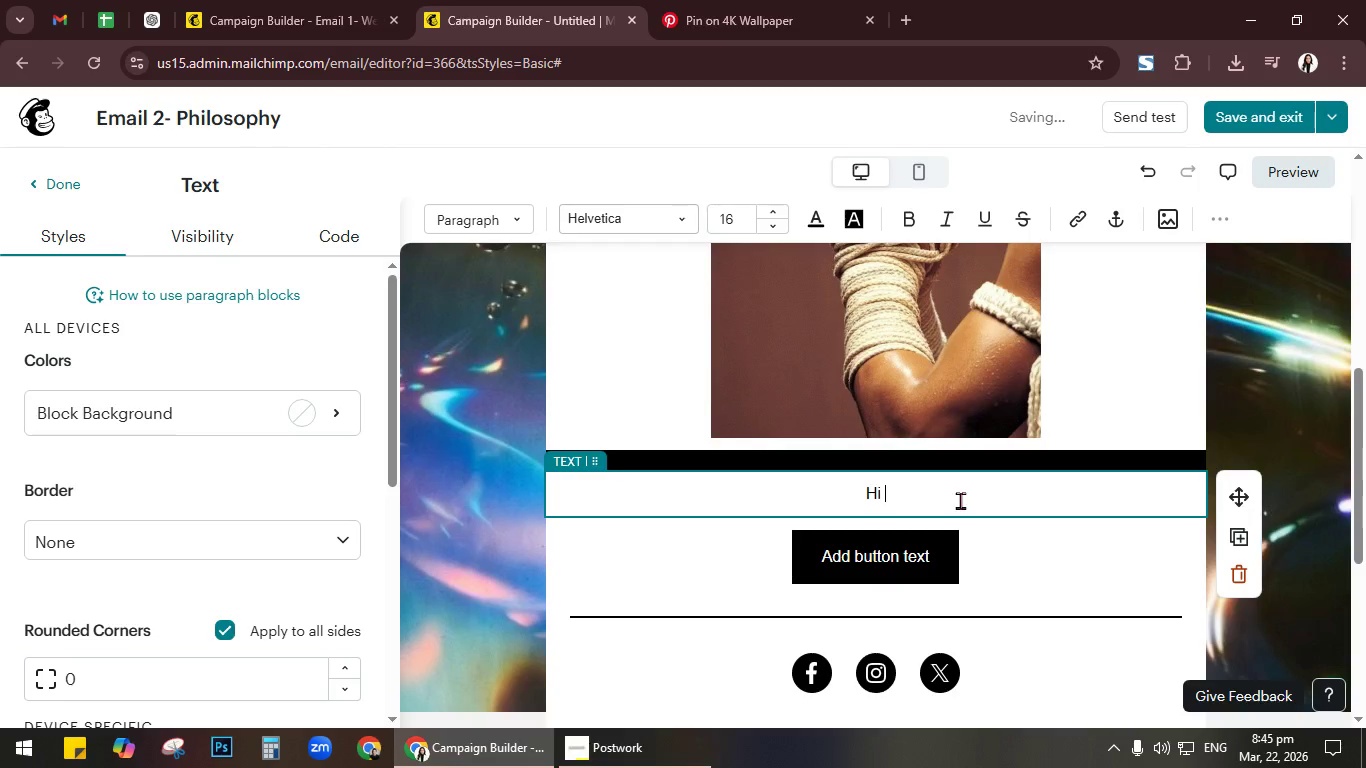 
type(])
key(Backspace)
type(|FNAME|)
 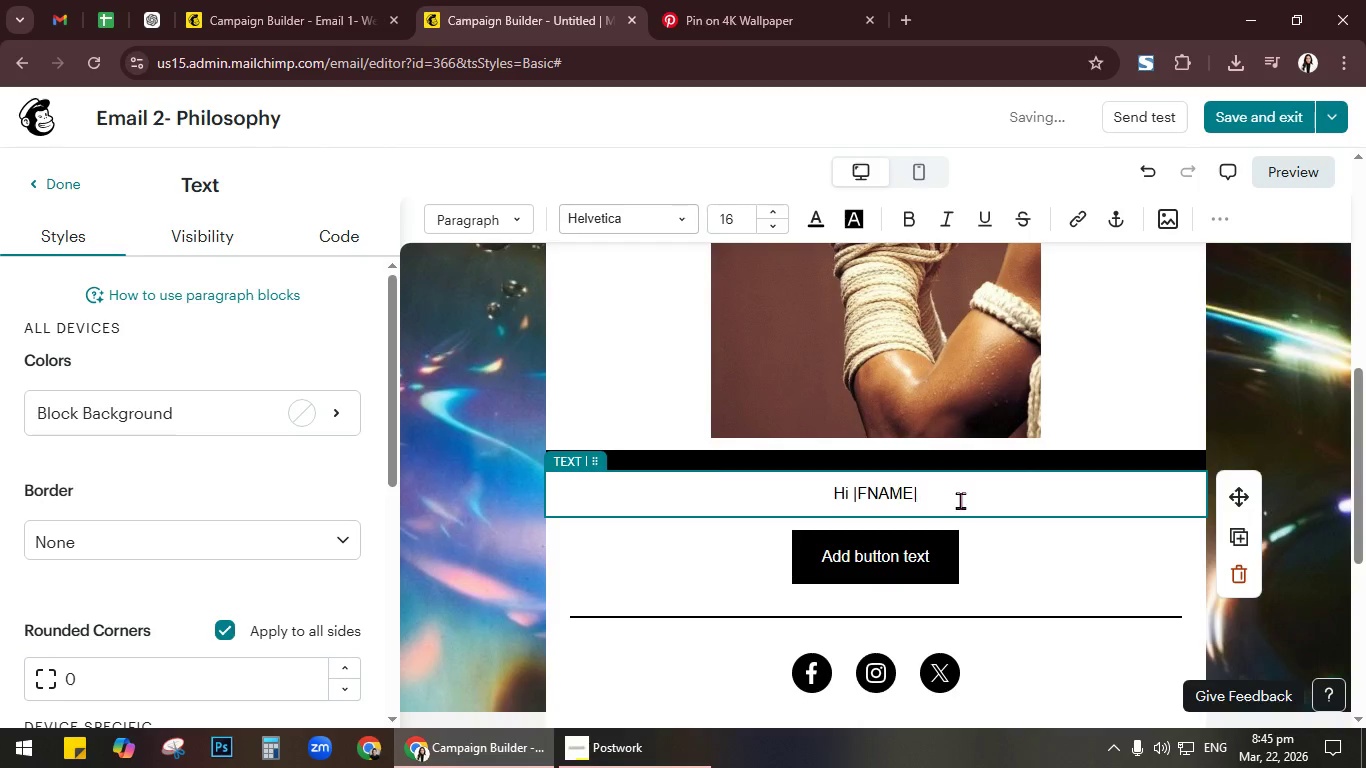 
key(Backspace)
 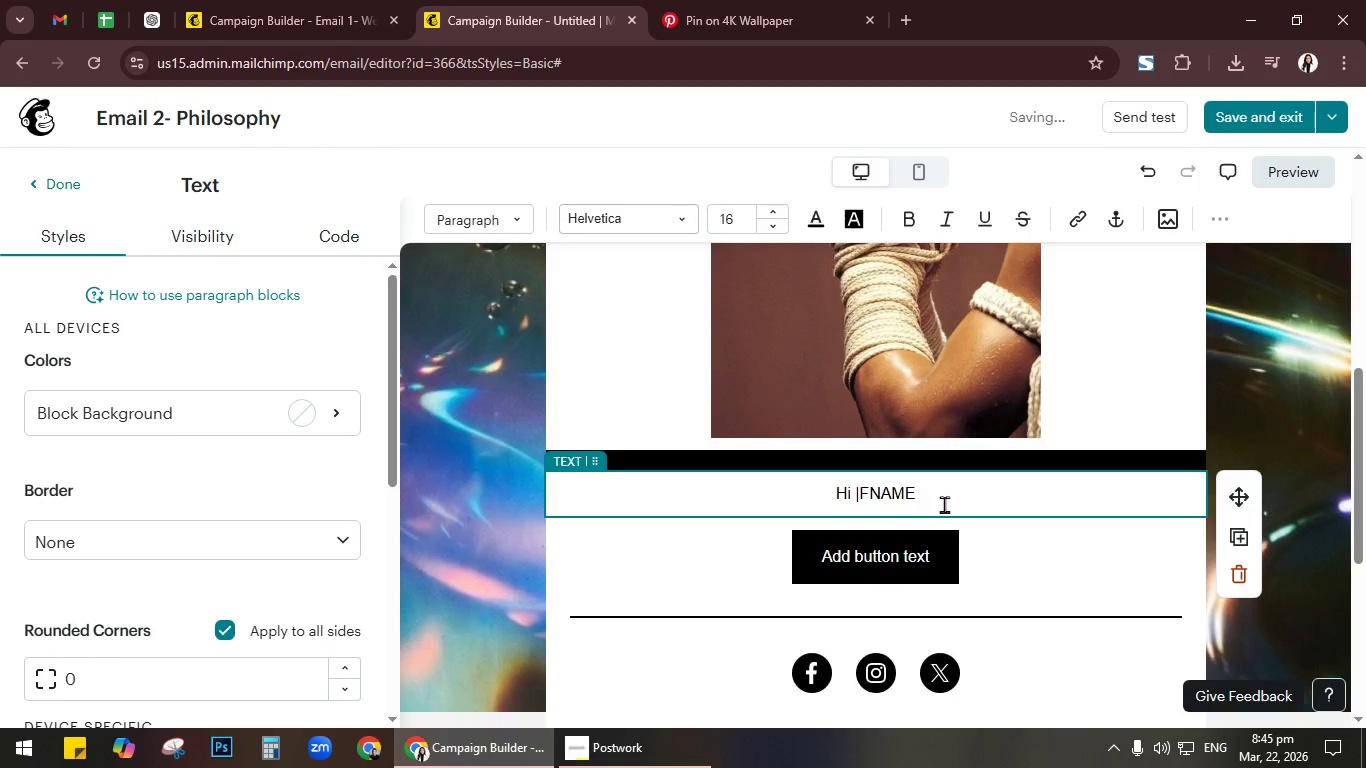 
key(Backspace)
 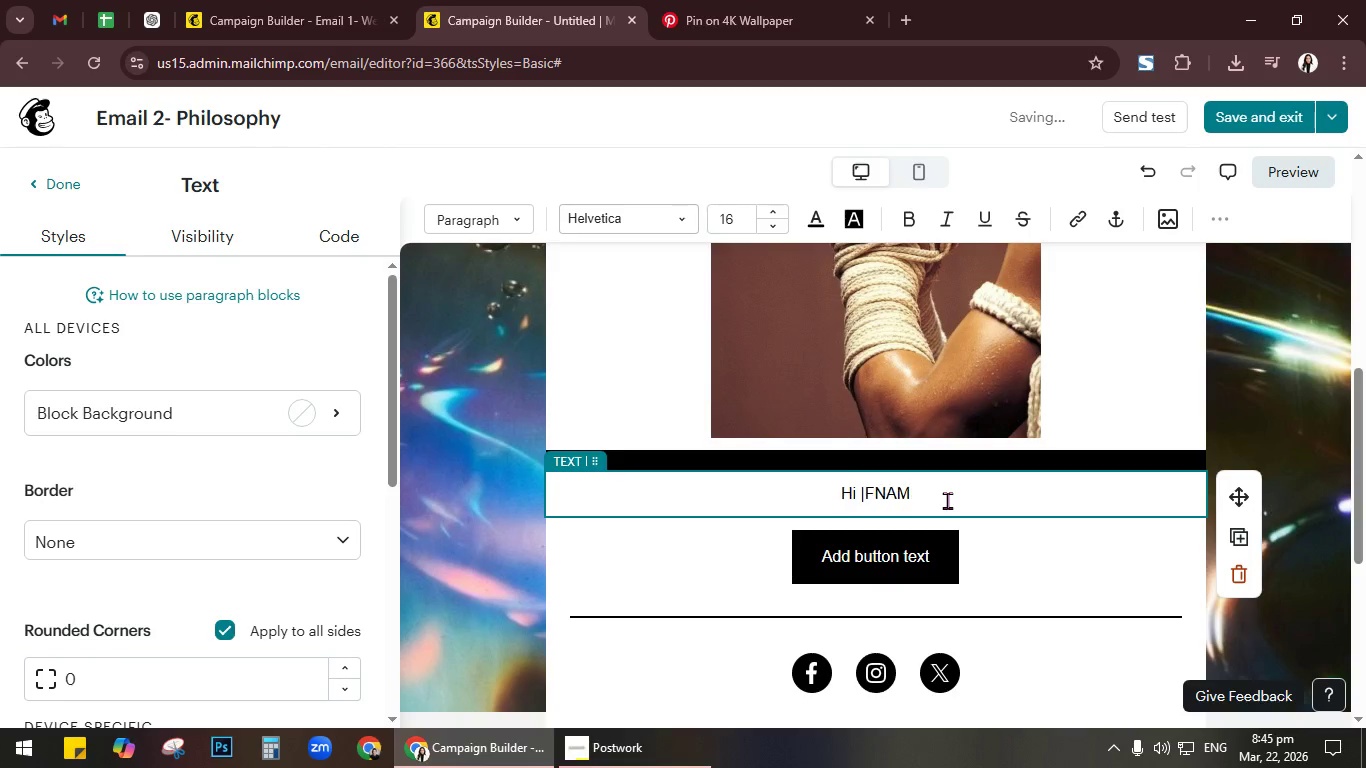 
key(Backspace)
 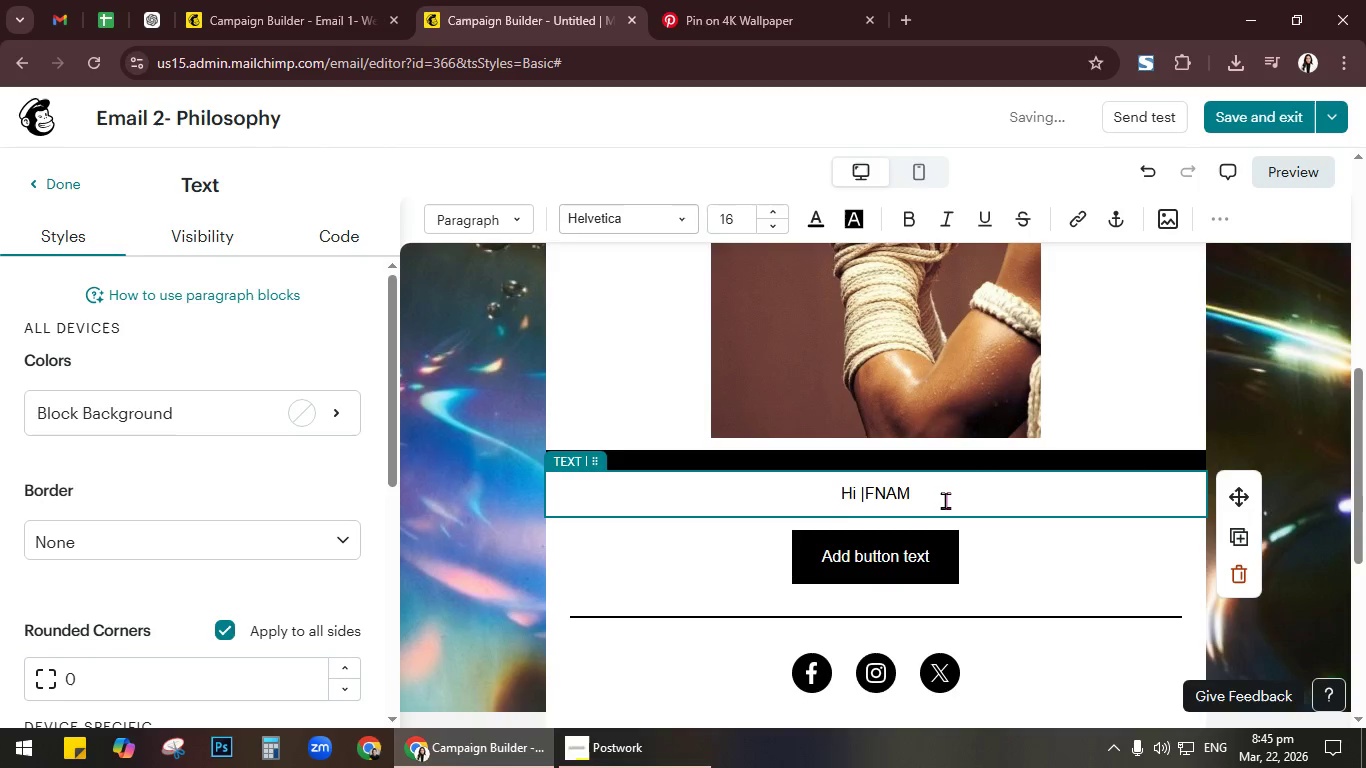 
key(Backspace)
 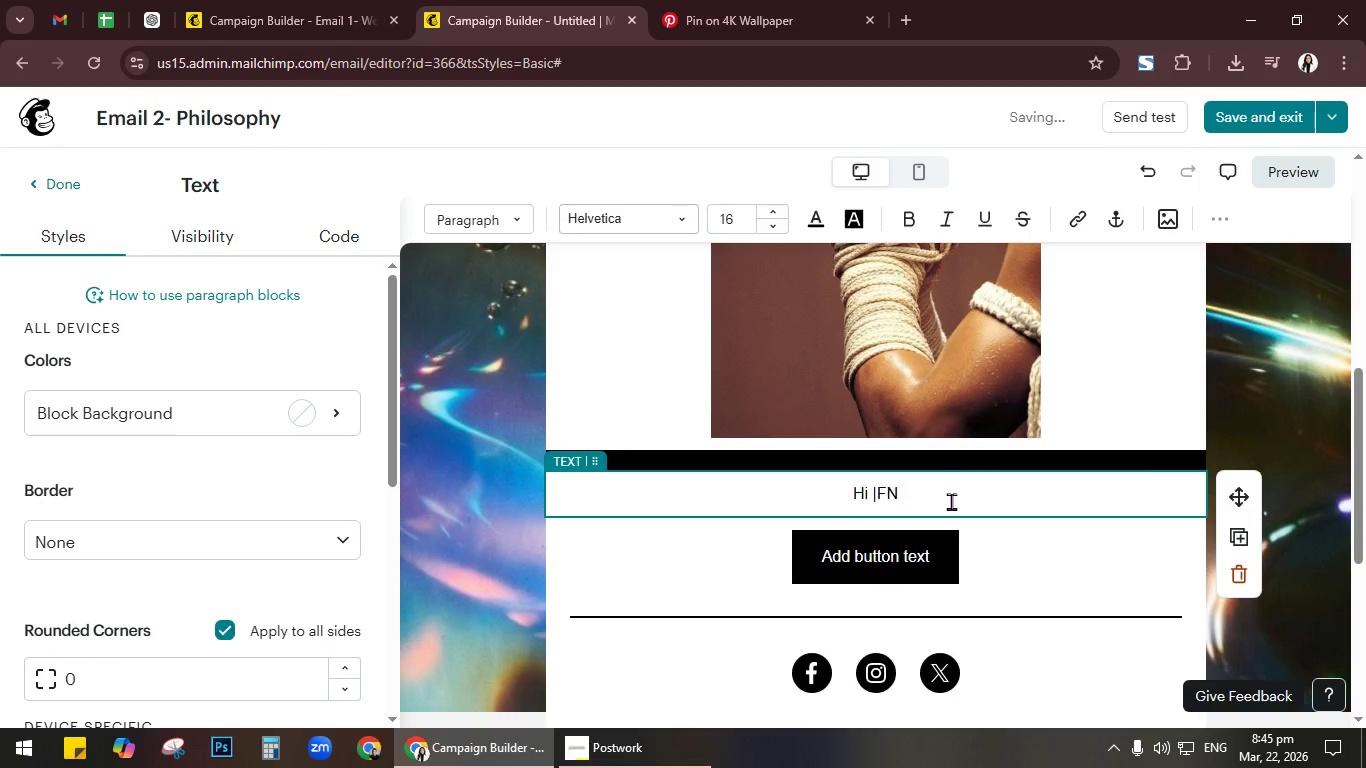 
key(Backspace)
 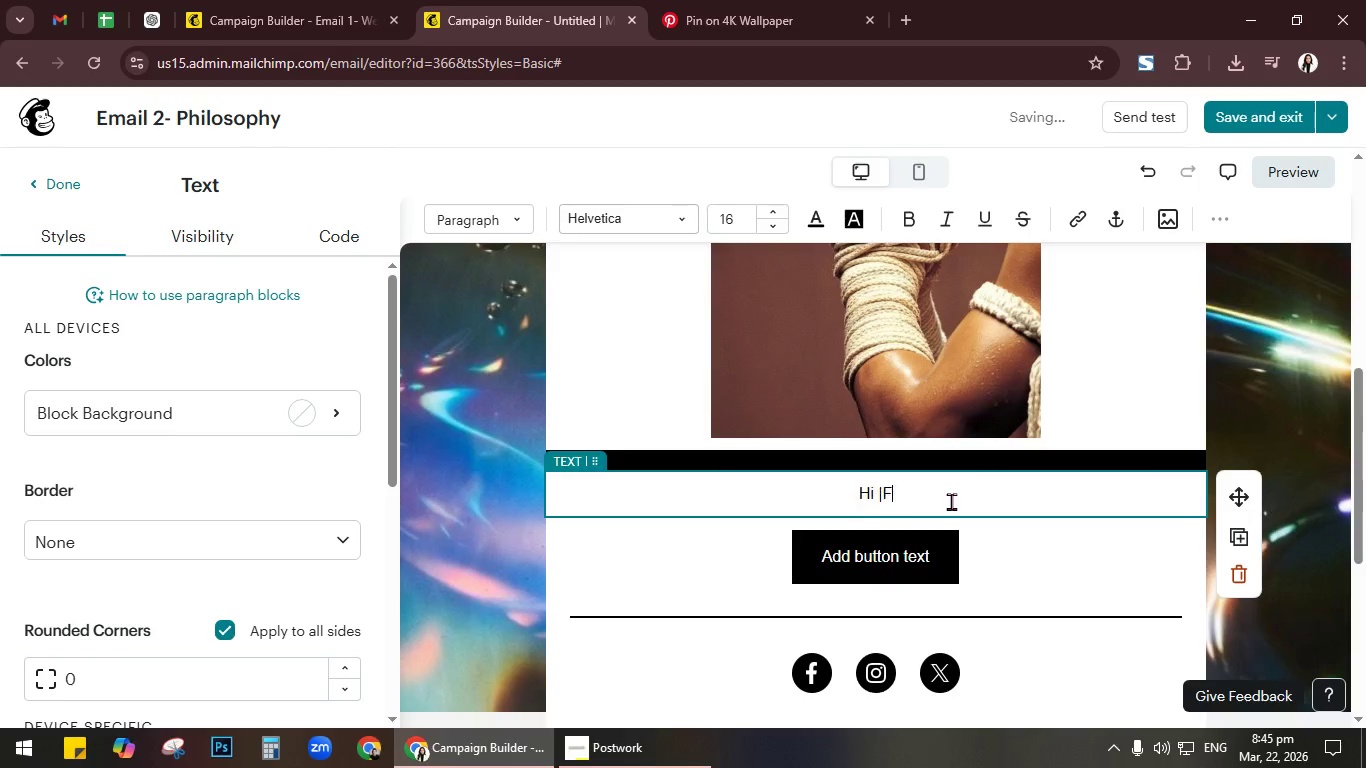 
key(Backspace)
 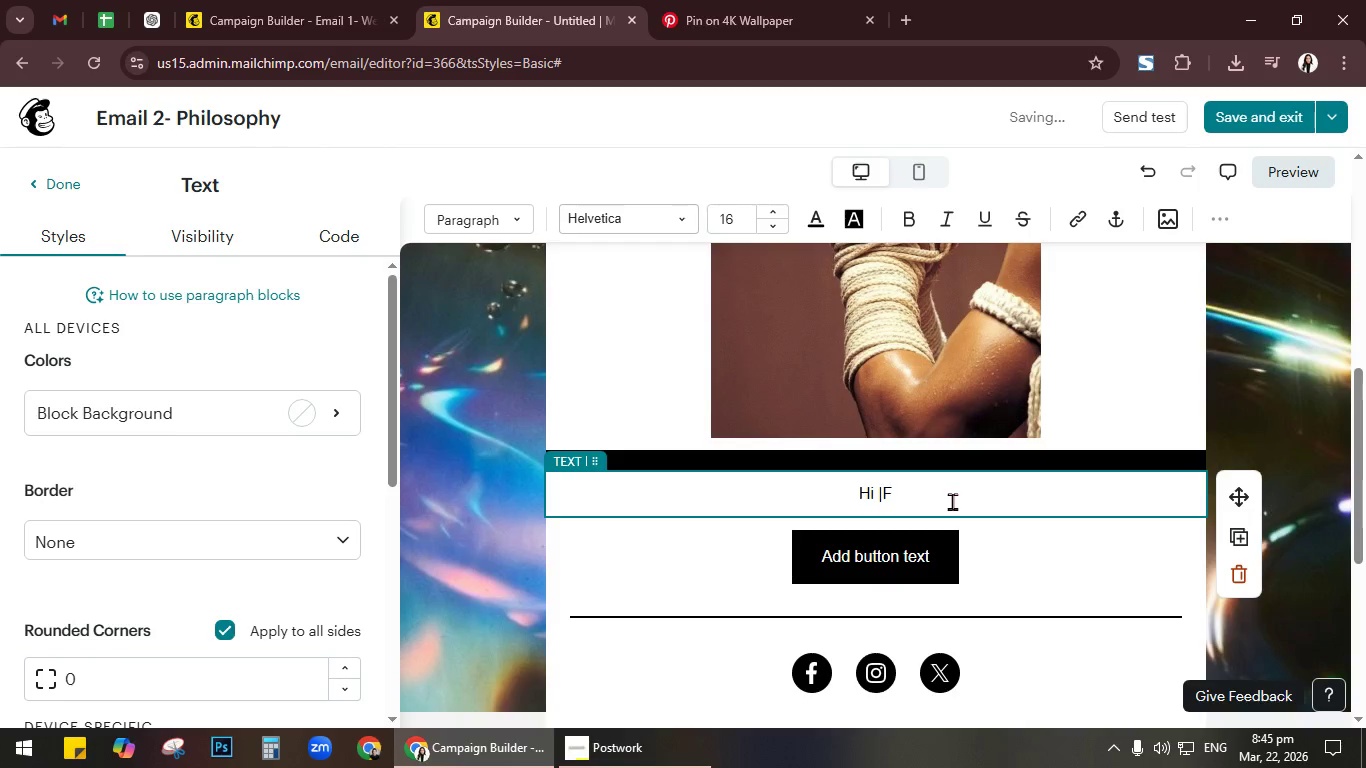 
key(Backspace)
 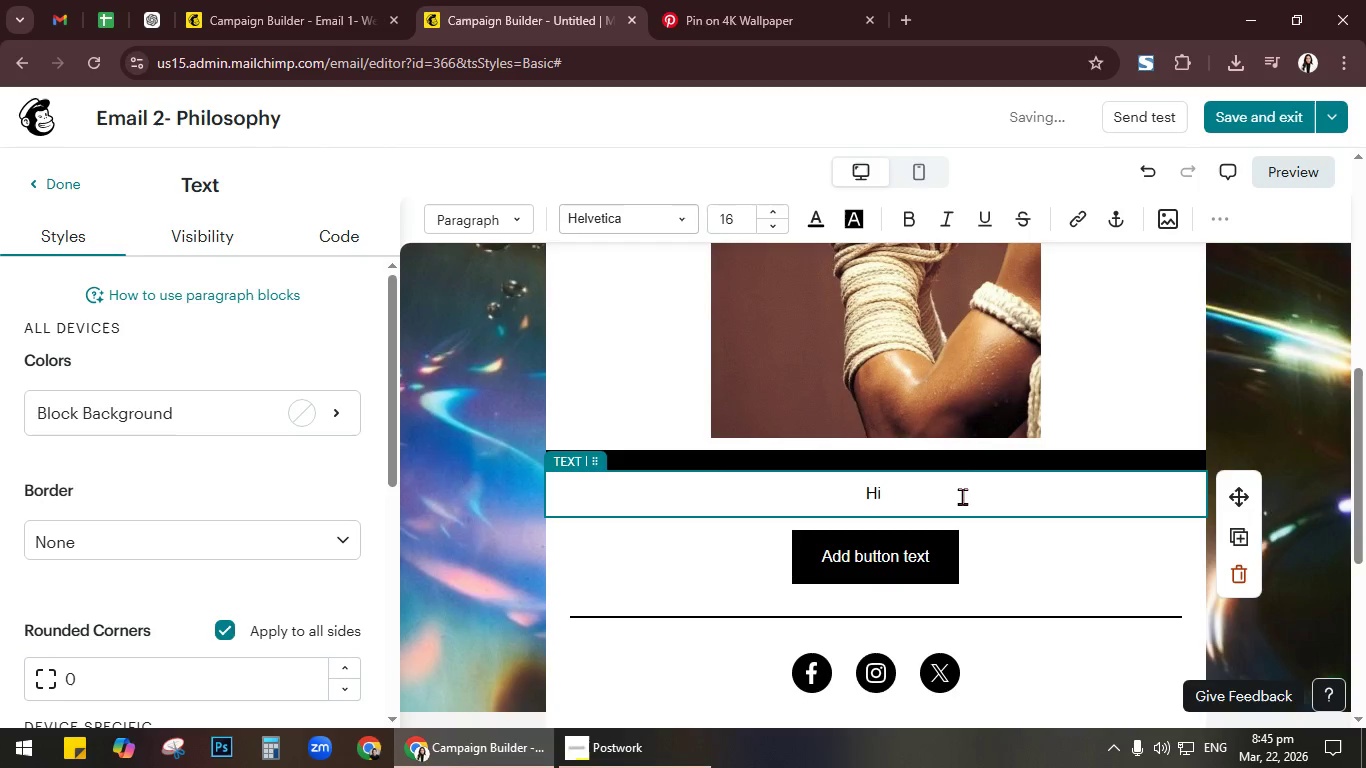 
key(Backspace)
 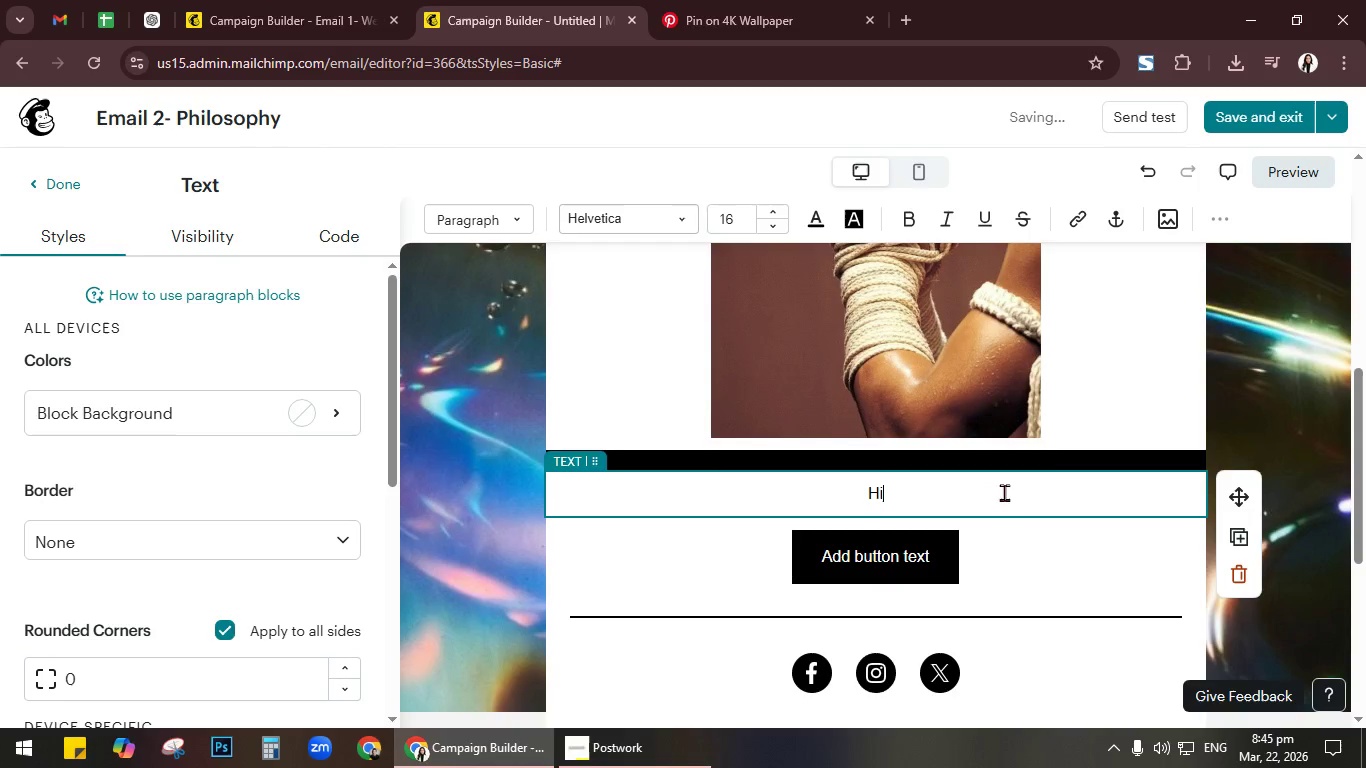 
key(Space)
 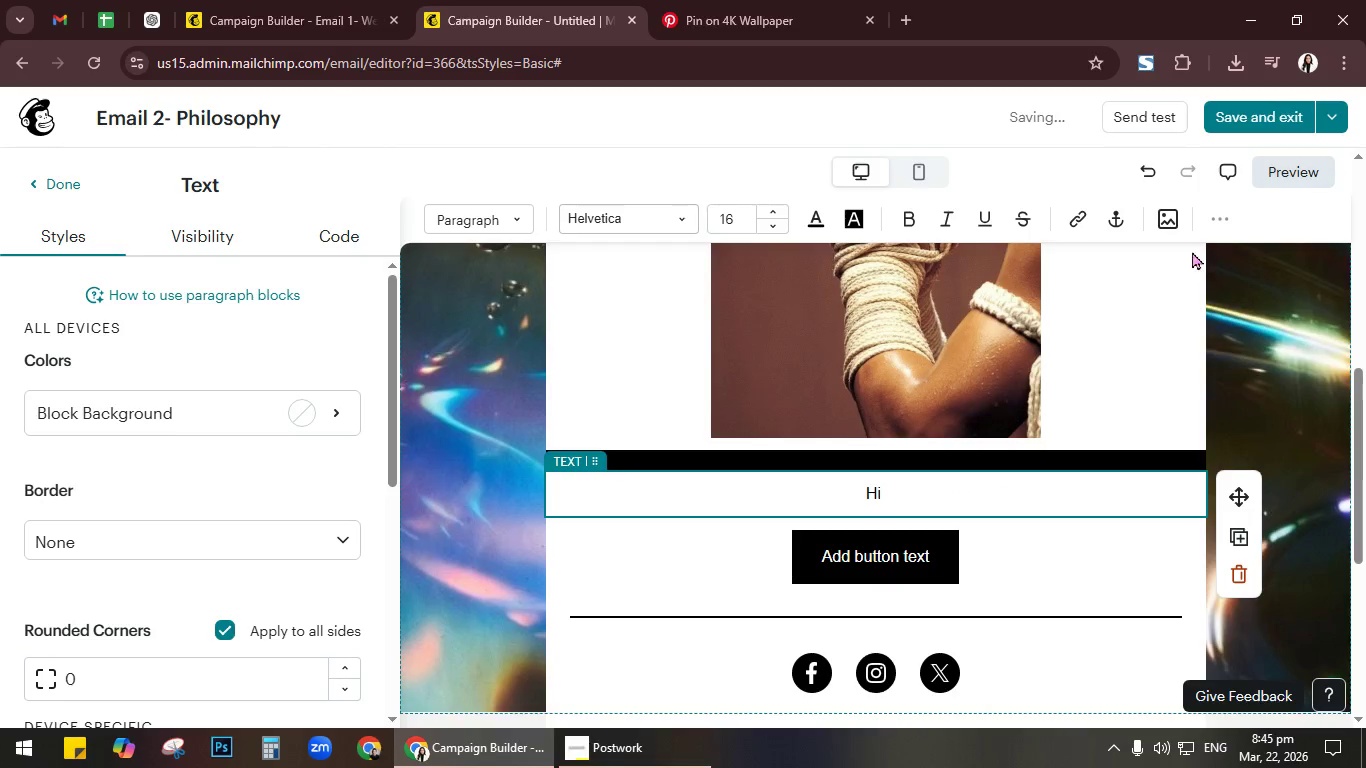 
left_click([1211, 217])
 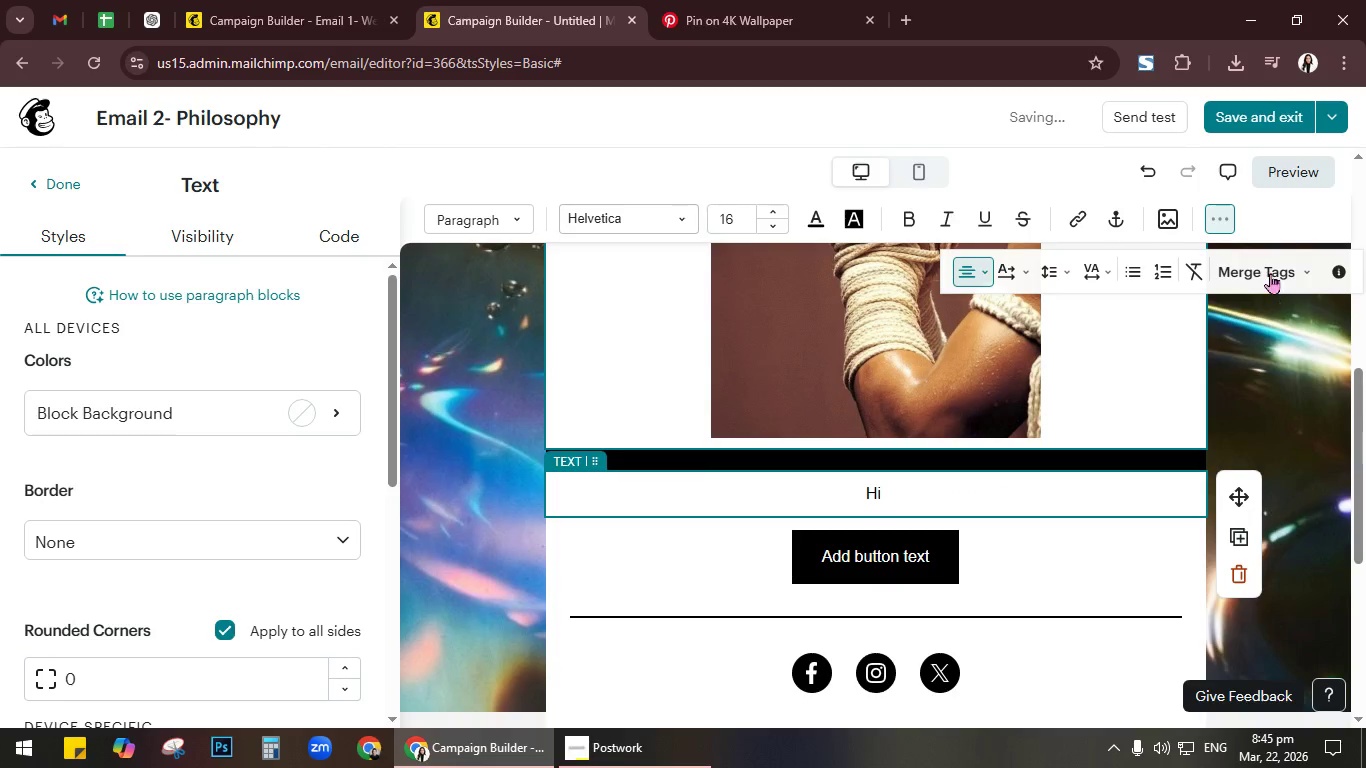 
left_click([1270, 272])
 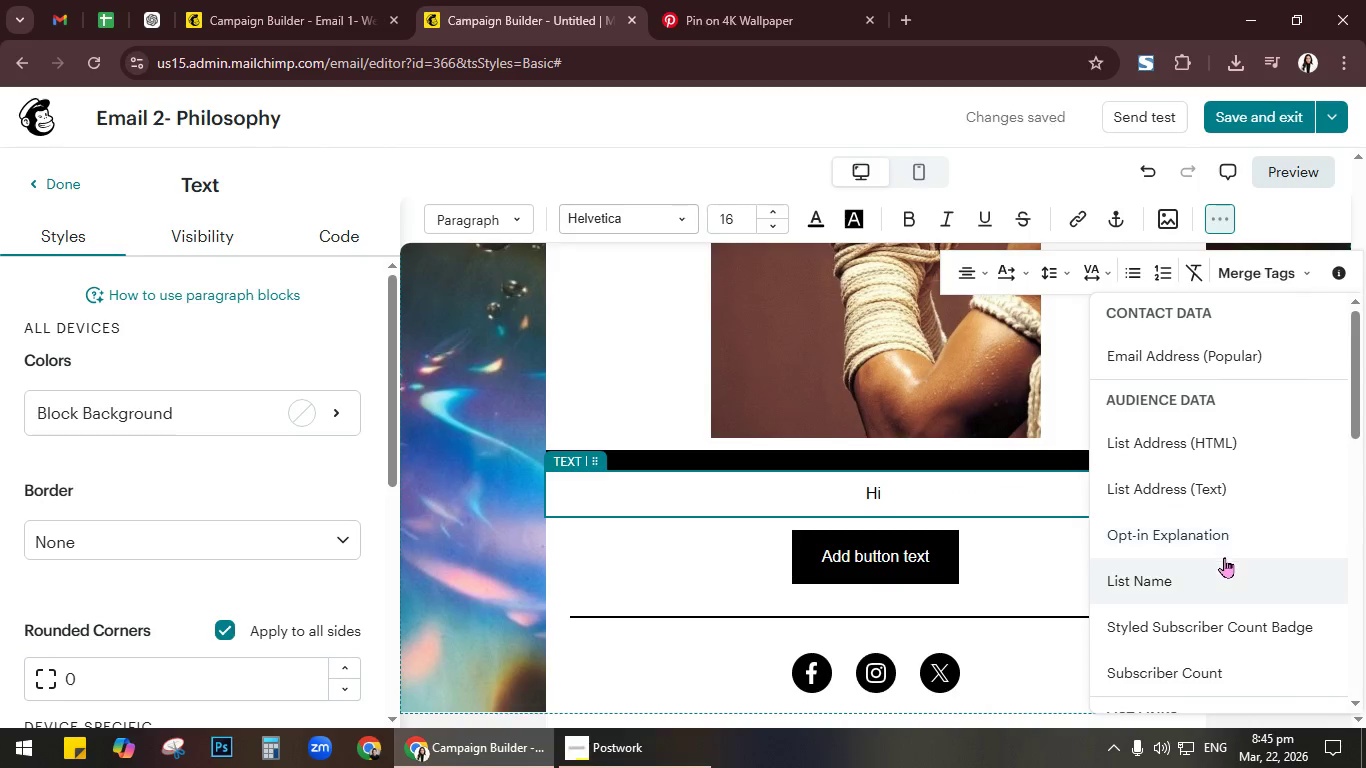 
left_click([1221, 559])
 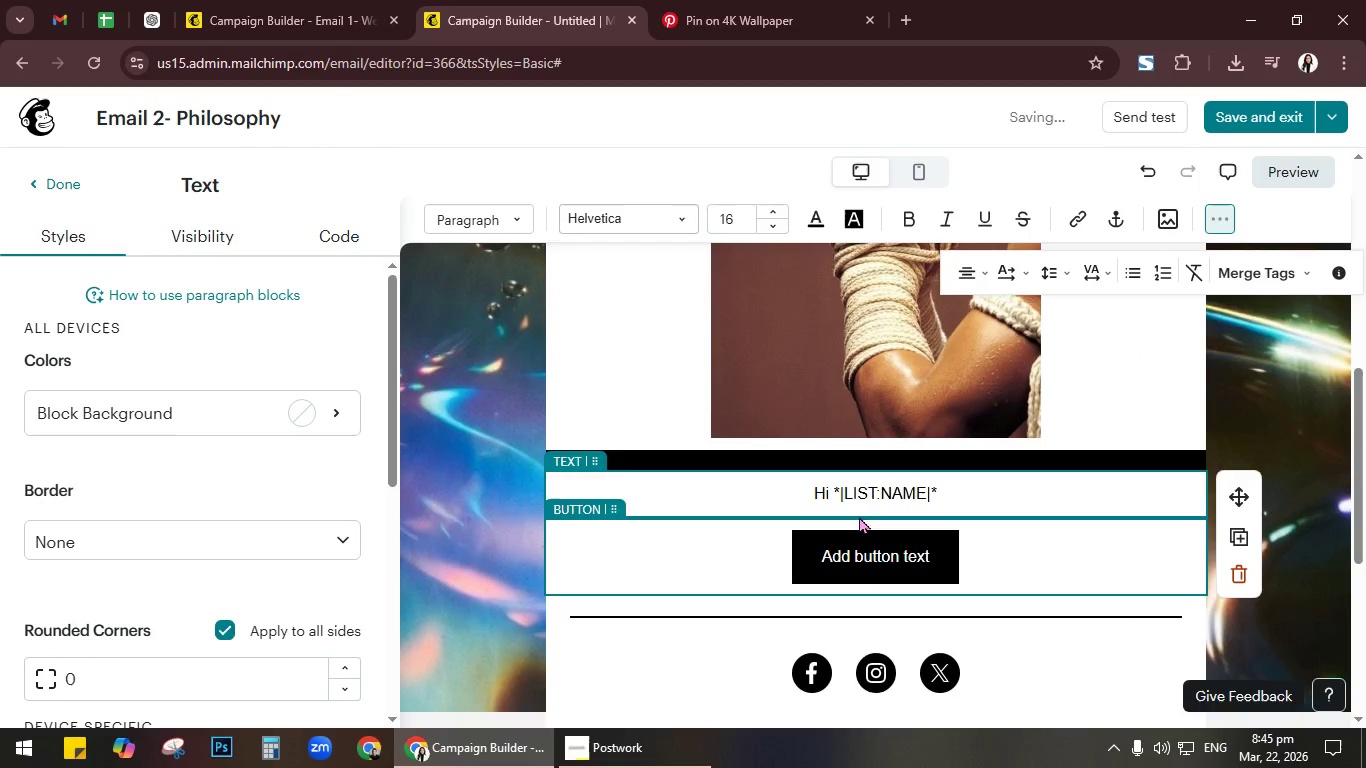 
left_click([884, 495])
 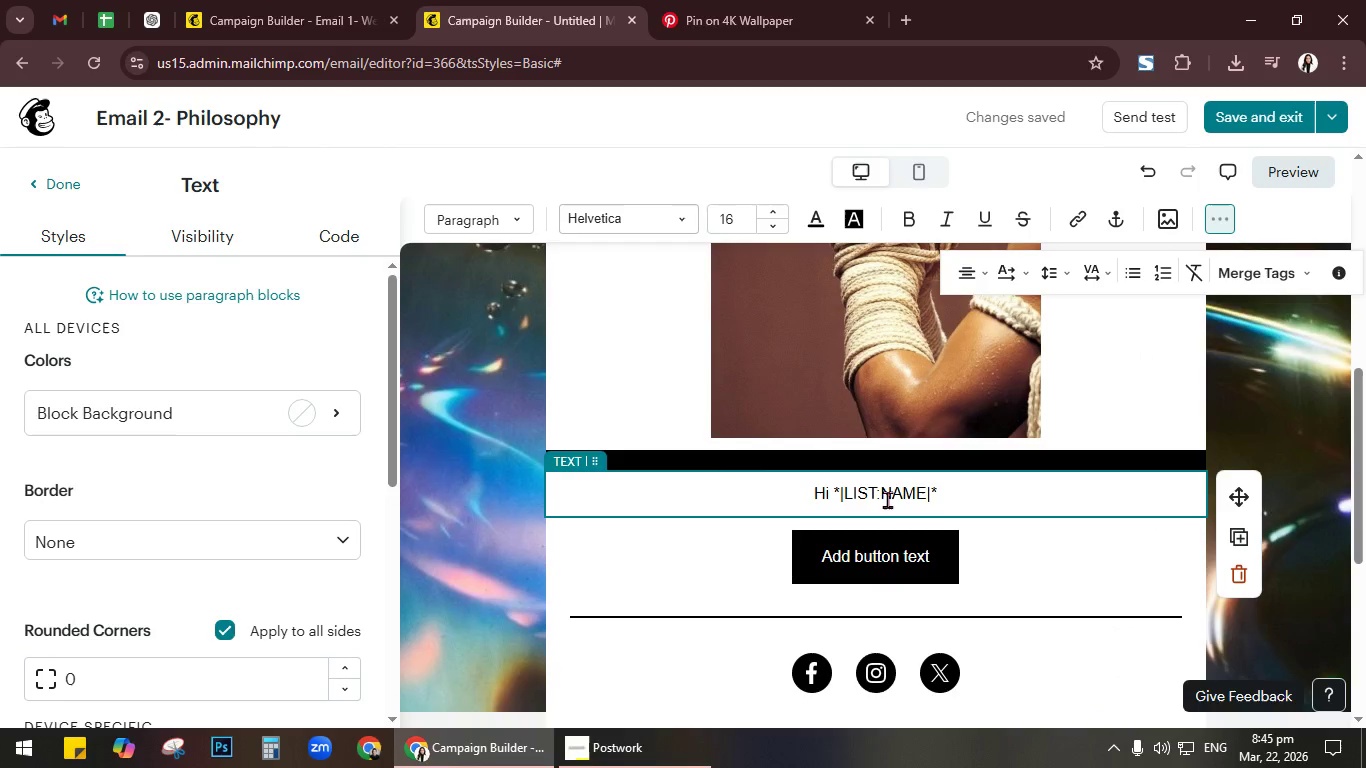 
key(Backspace)
 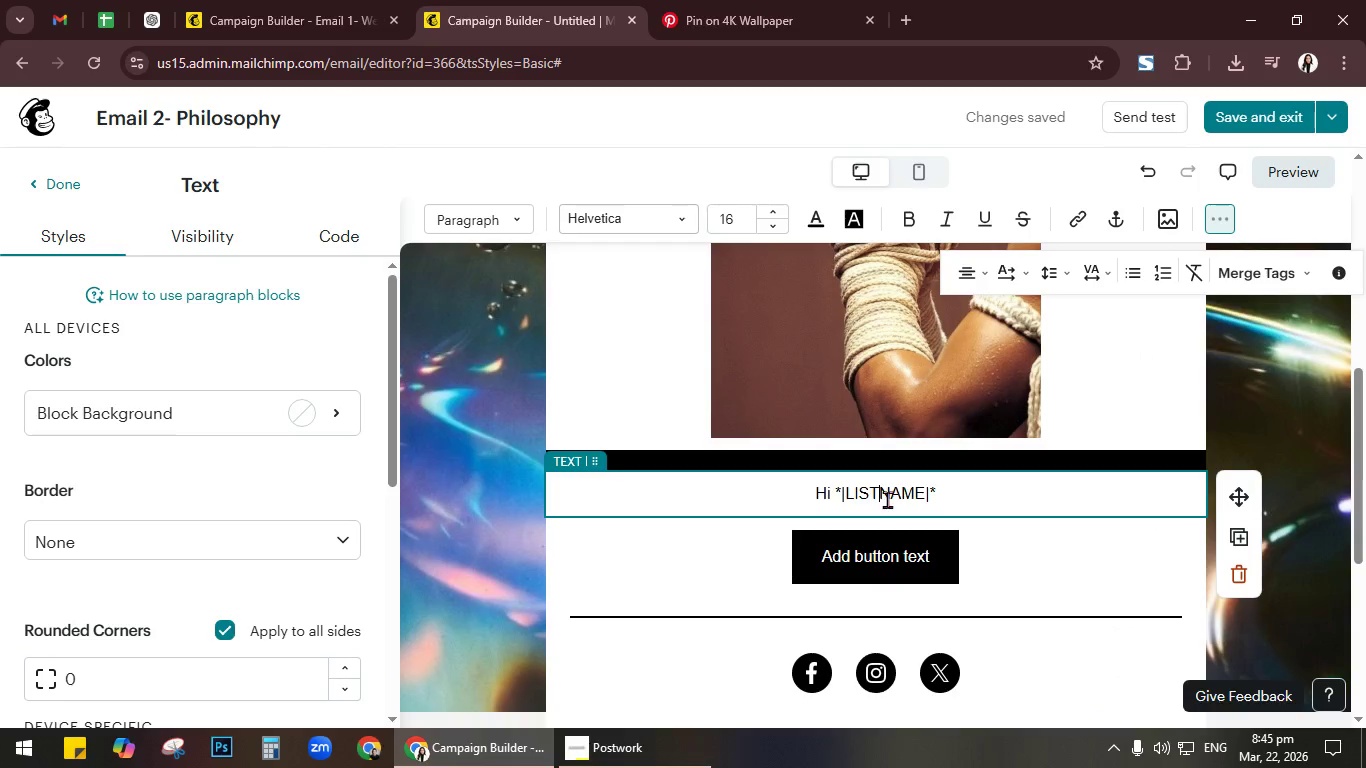 
key(Backspace)
 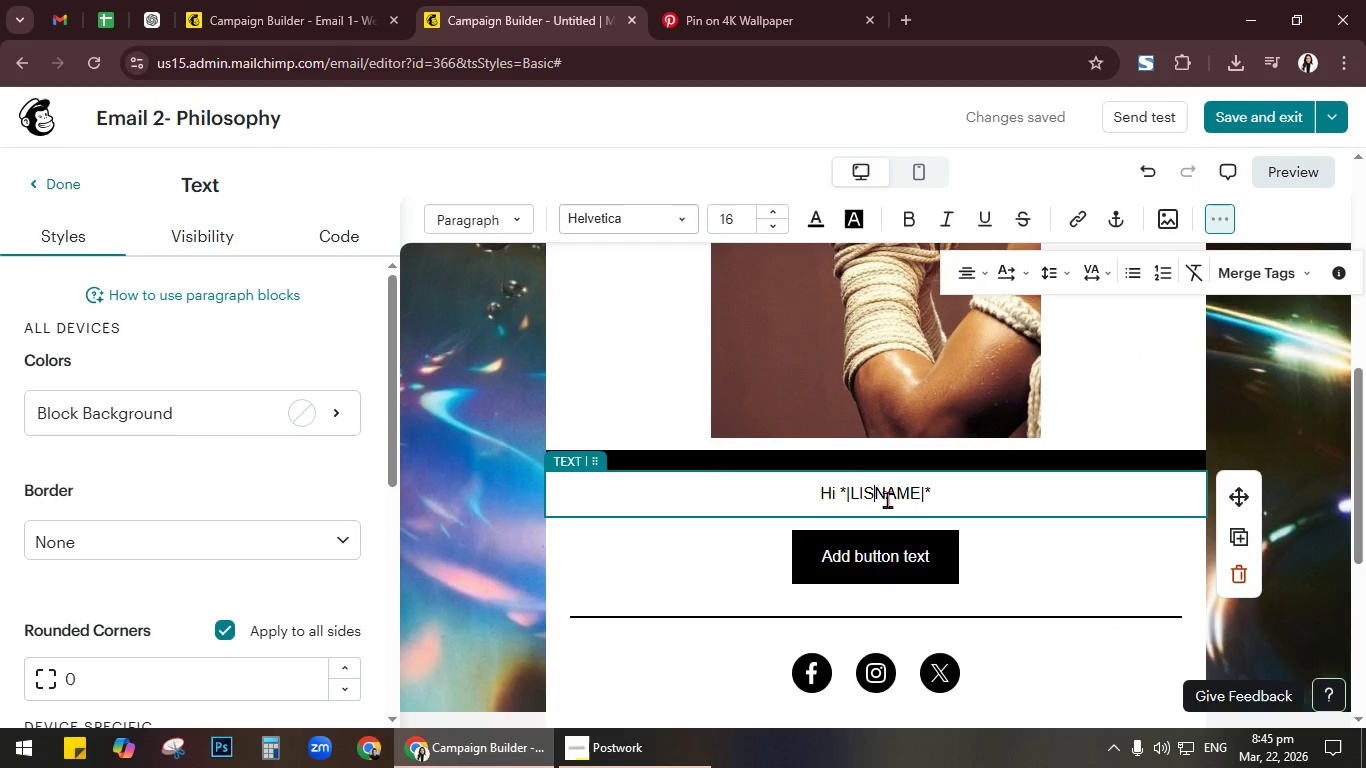 
key(Backspace)
 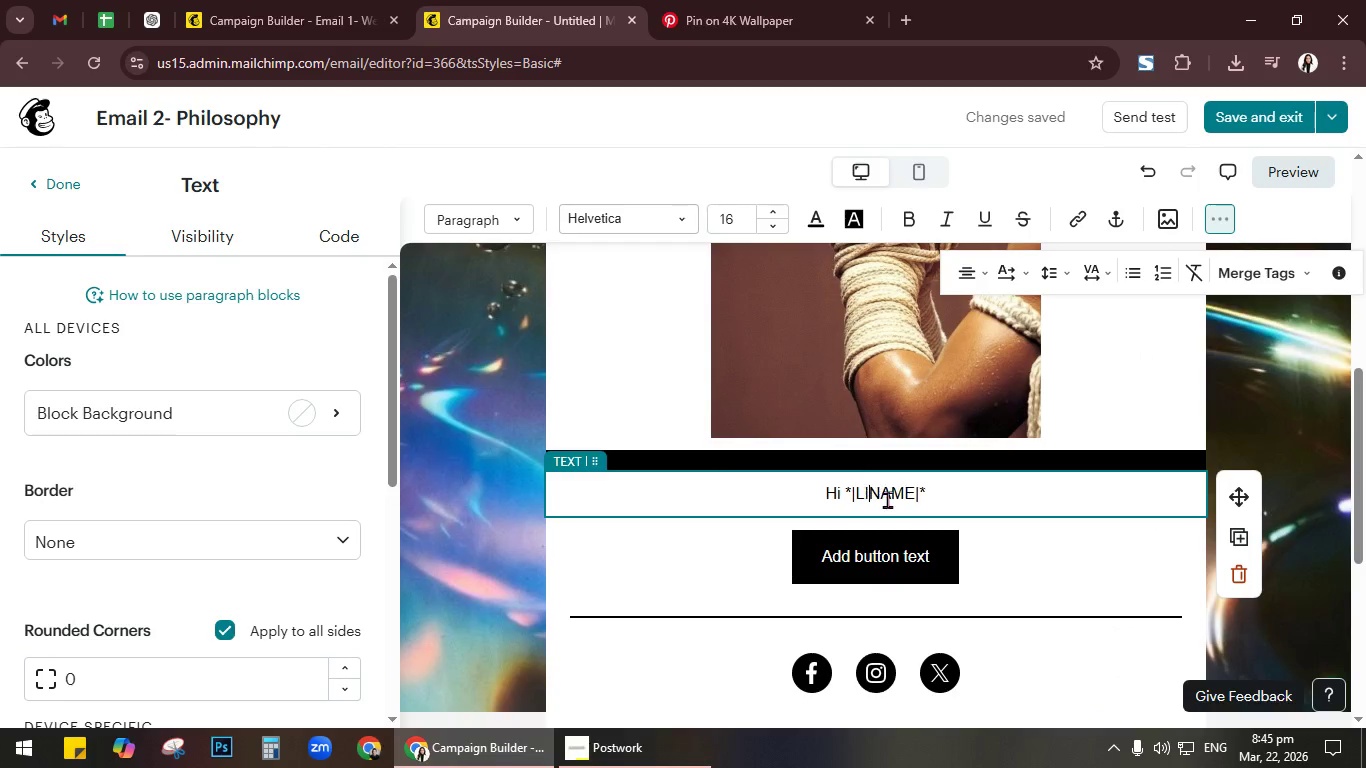 
key(Backspace)
 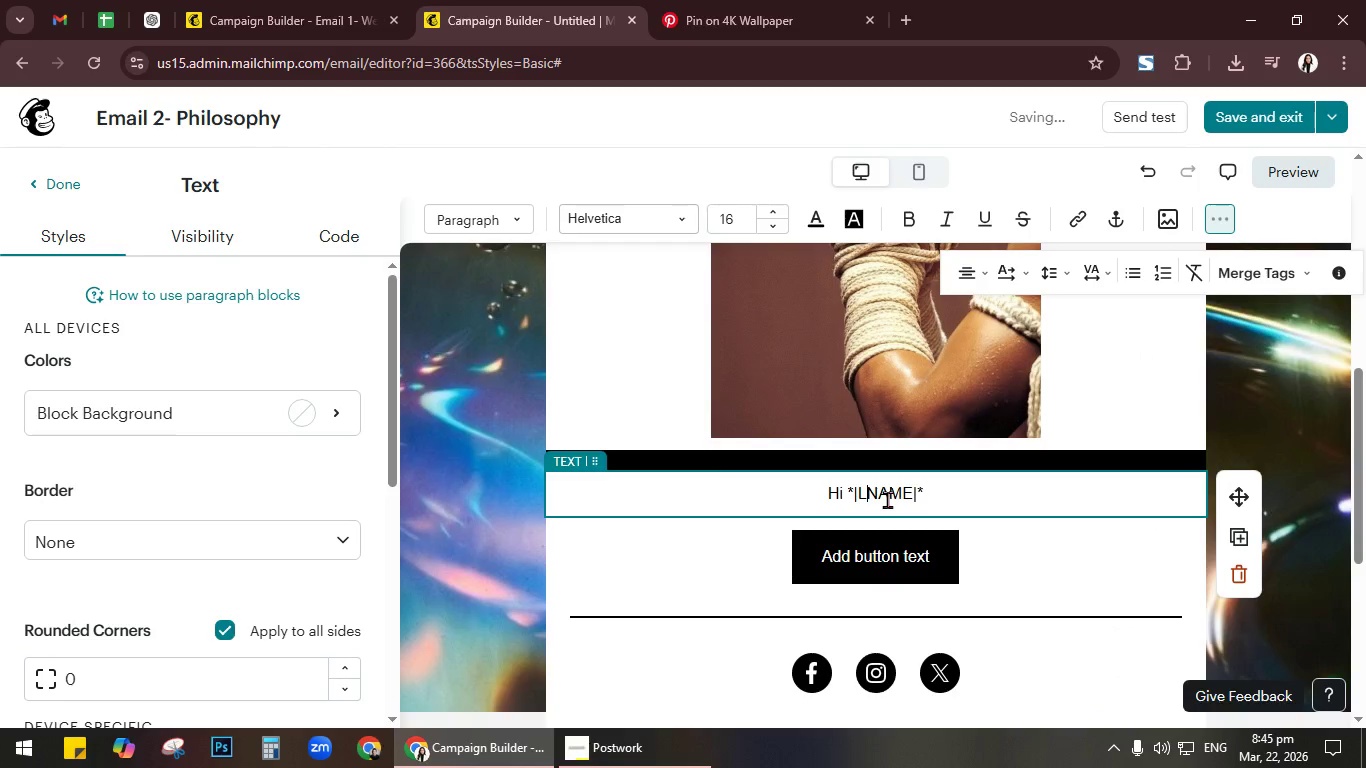 
key(Backspace)
 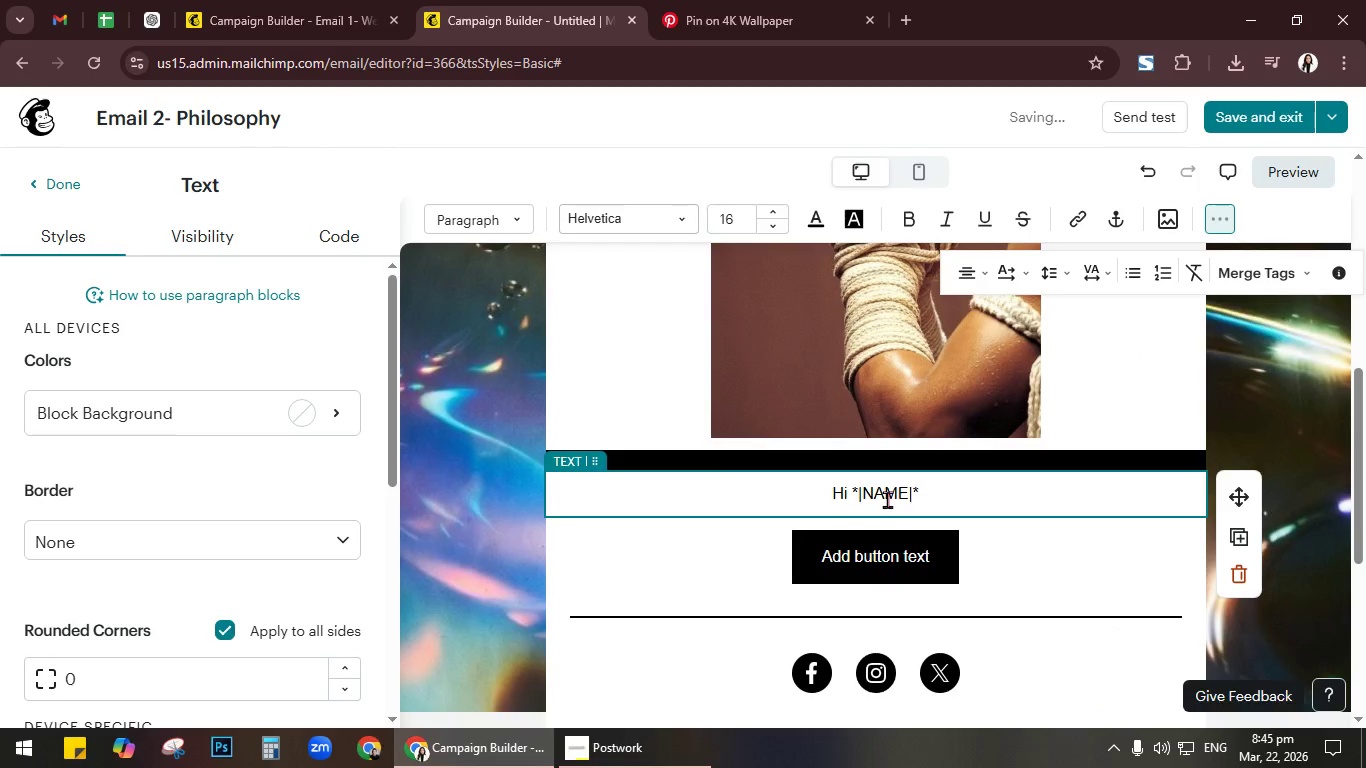 
key(Shift+F)
 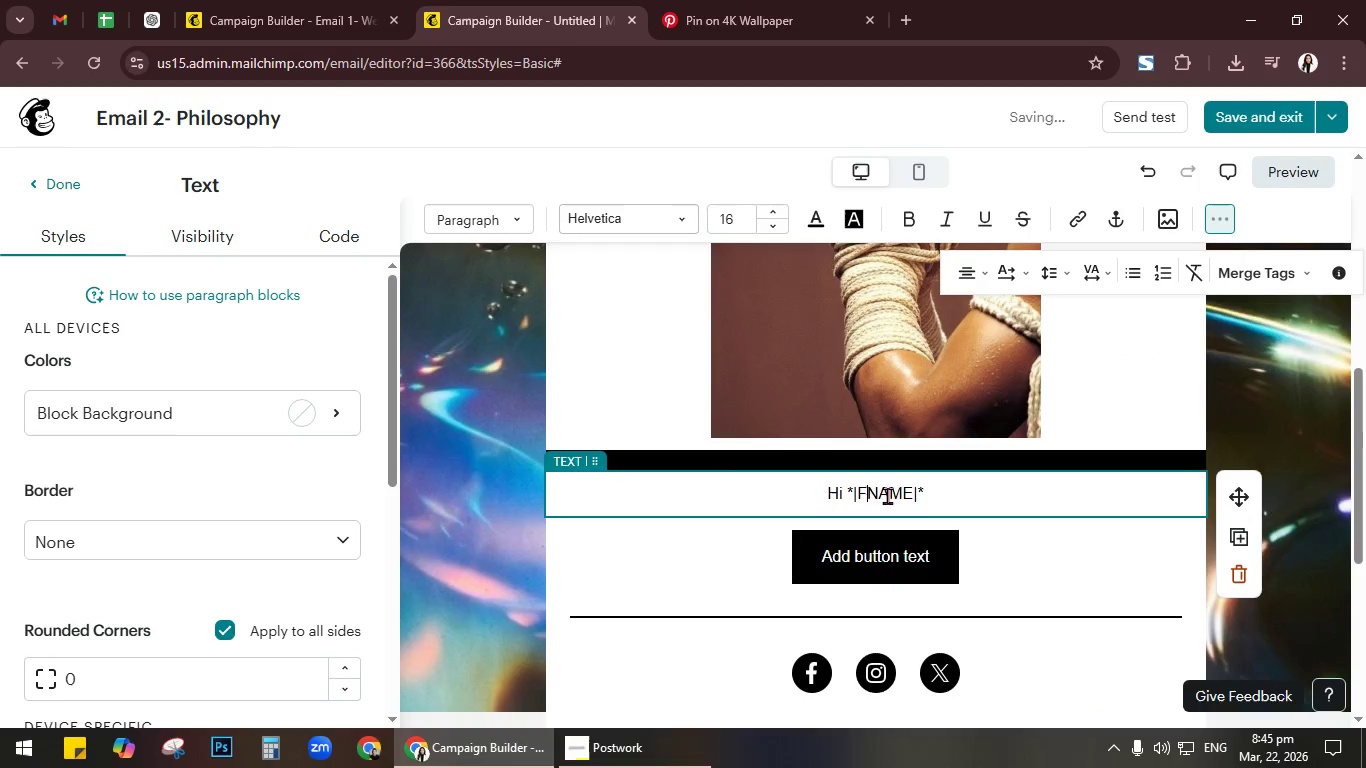 
left_click([956, 497])
 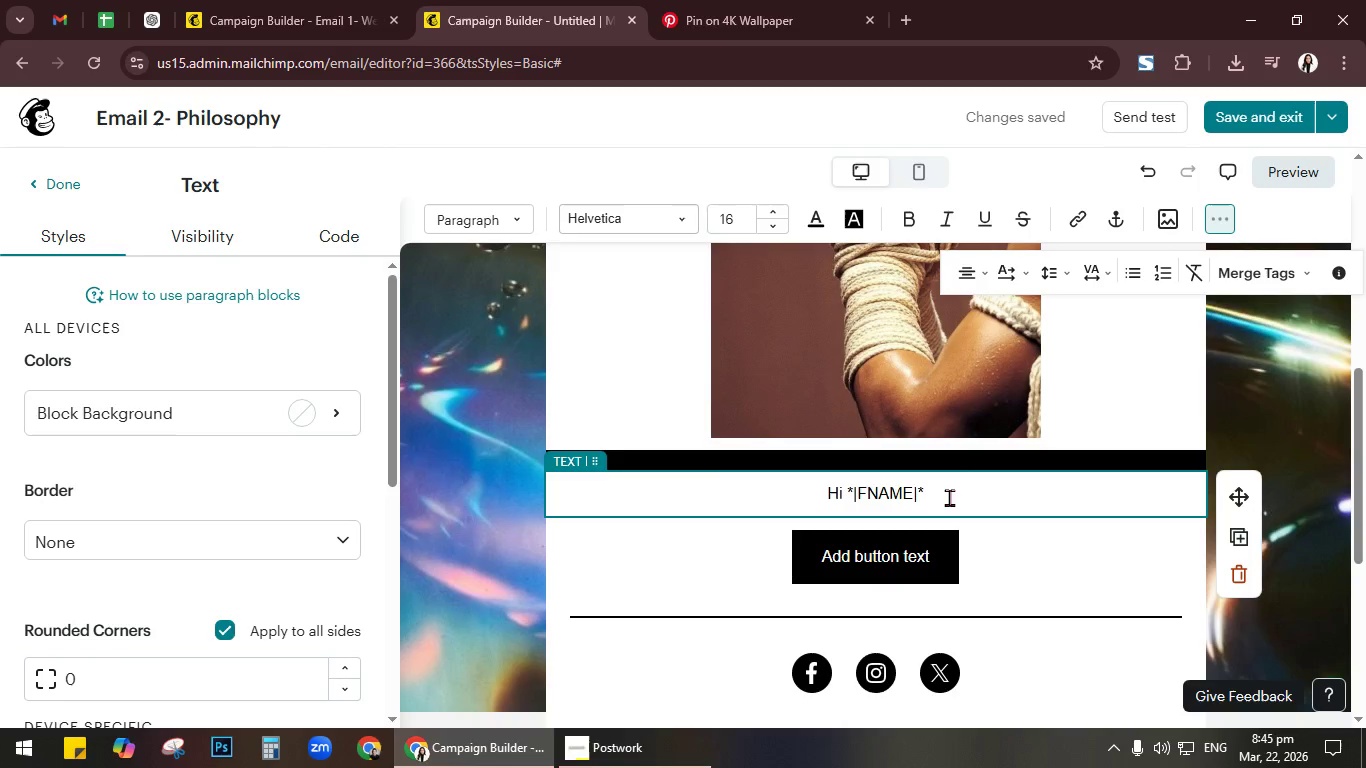 
key(NumpadEnter)
 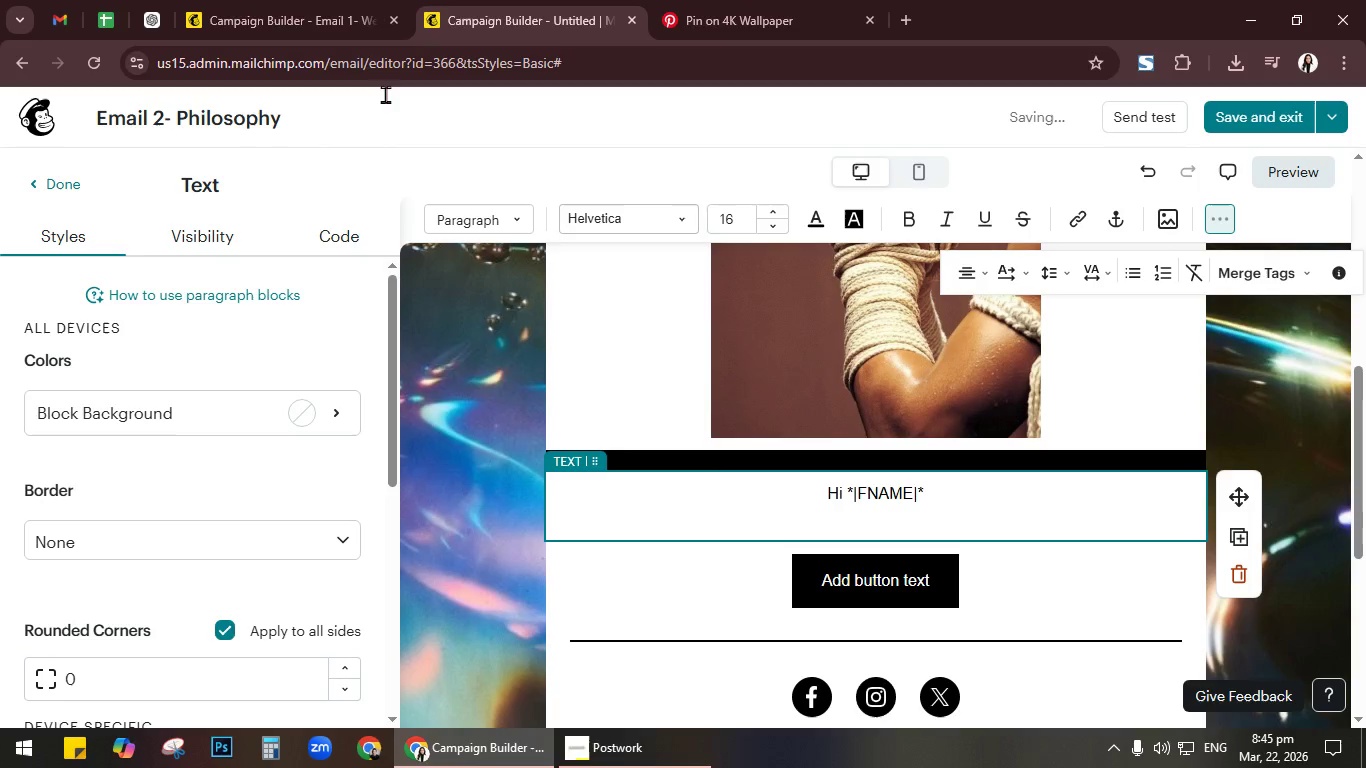 
left_click([298, 0])
 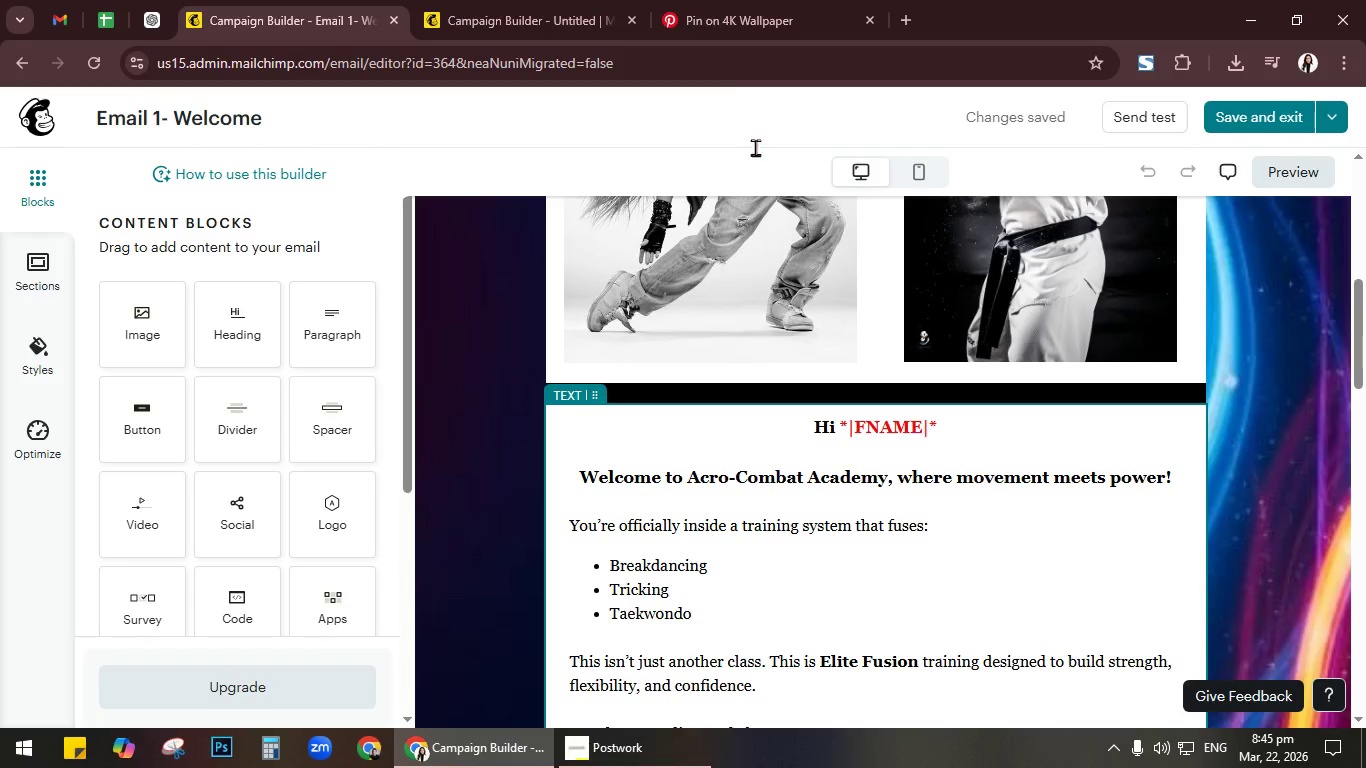 
left_click([544, 4])
 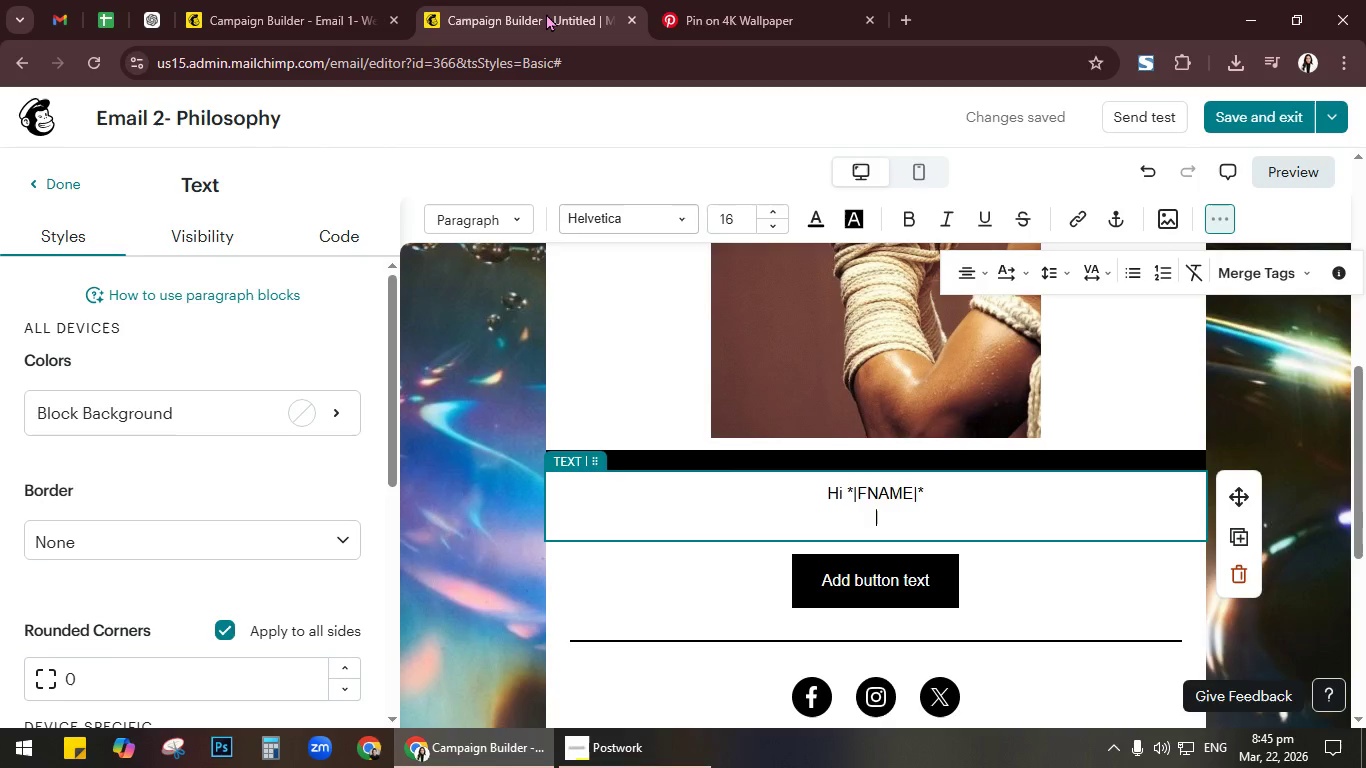 
key(NumpadEnter)
type(Fusii)
key(Backspace)
type(i)
key(Backspace)
type(on Training )
 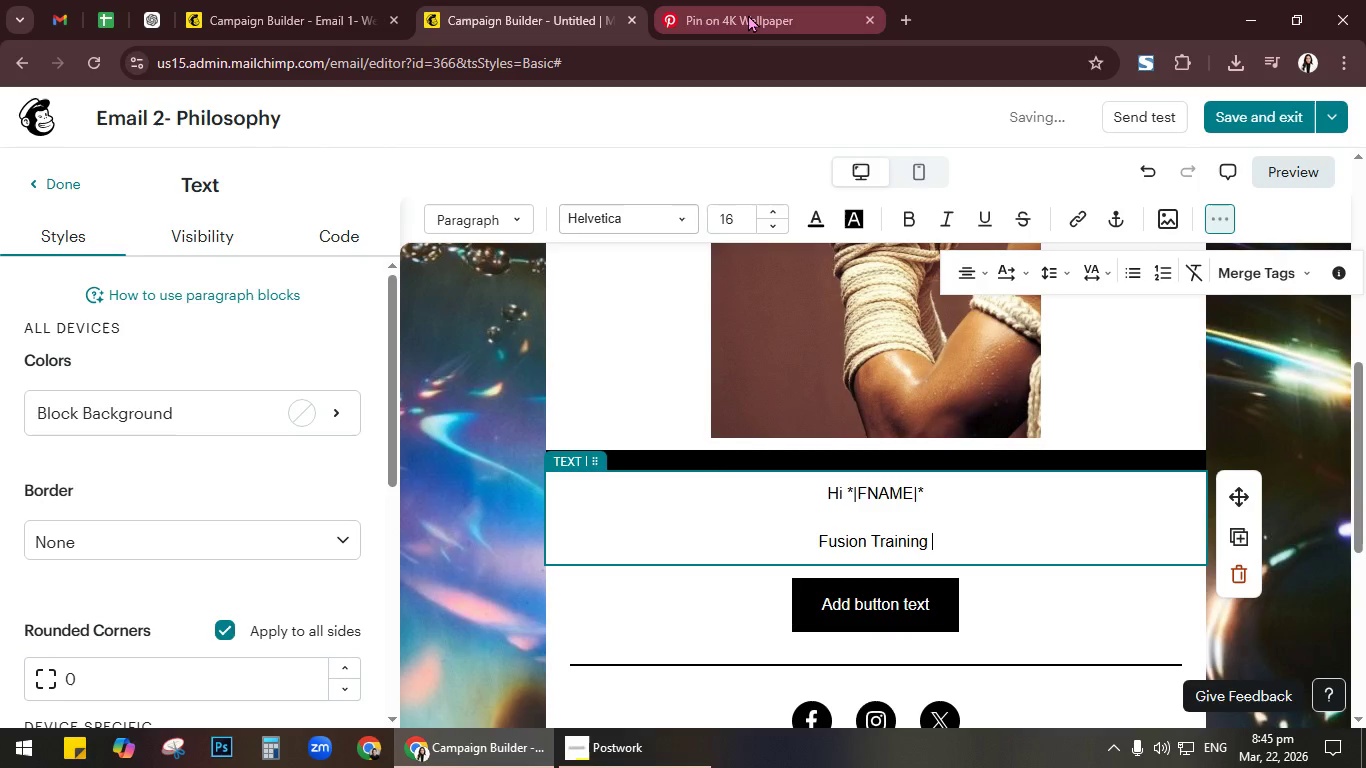 
key(Backspace)
key(Backspace)
key(Backspace)
key(Backspace)
key(Backspace)
key(Backspace)
key(Backspace)
key(Backspace)
key(Backspace)
type(training )
 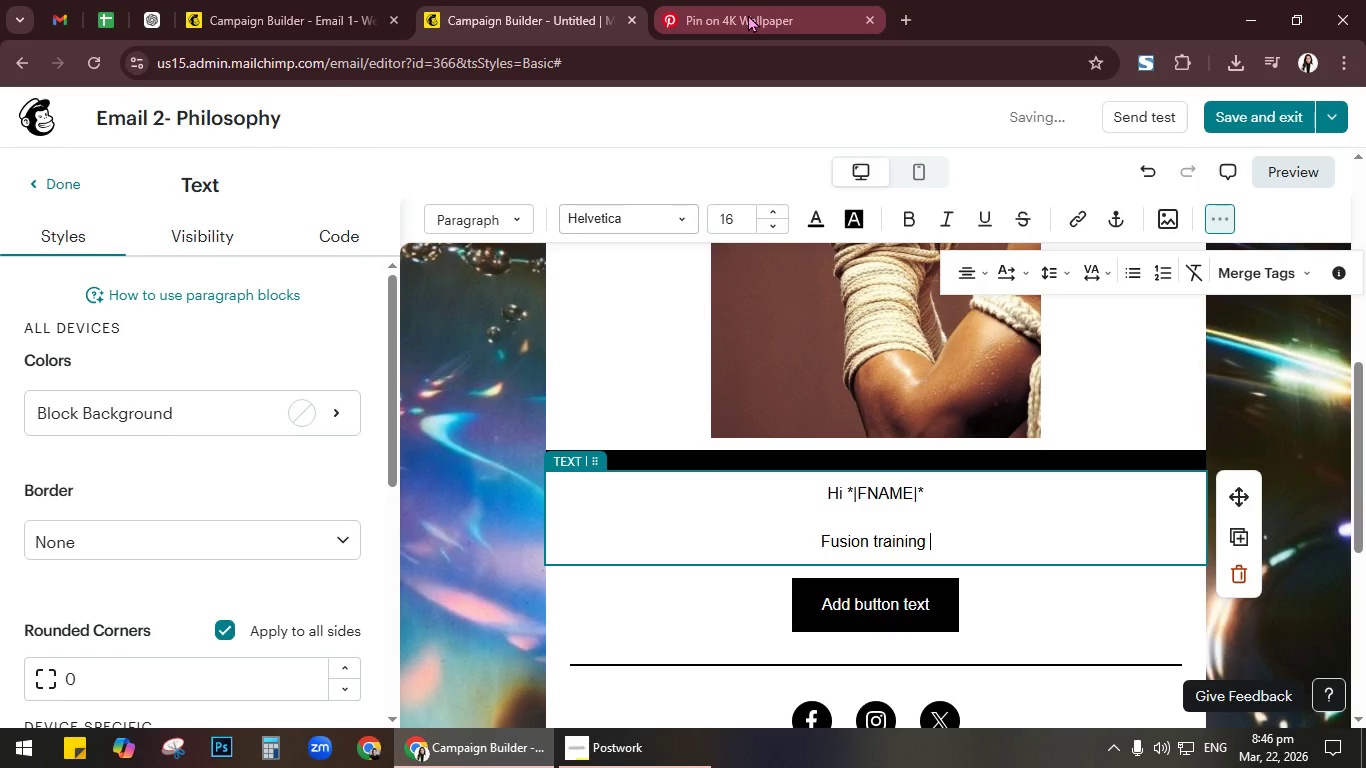 
type(goes beyonf physical )
 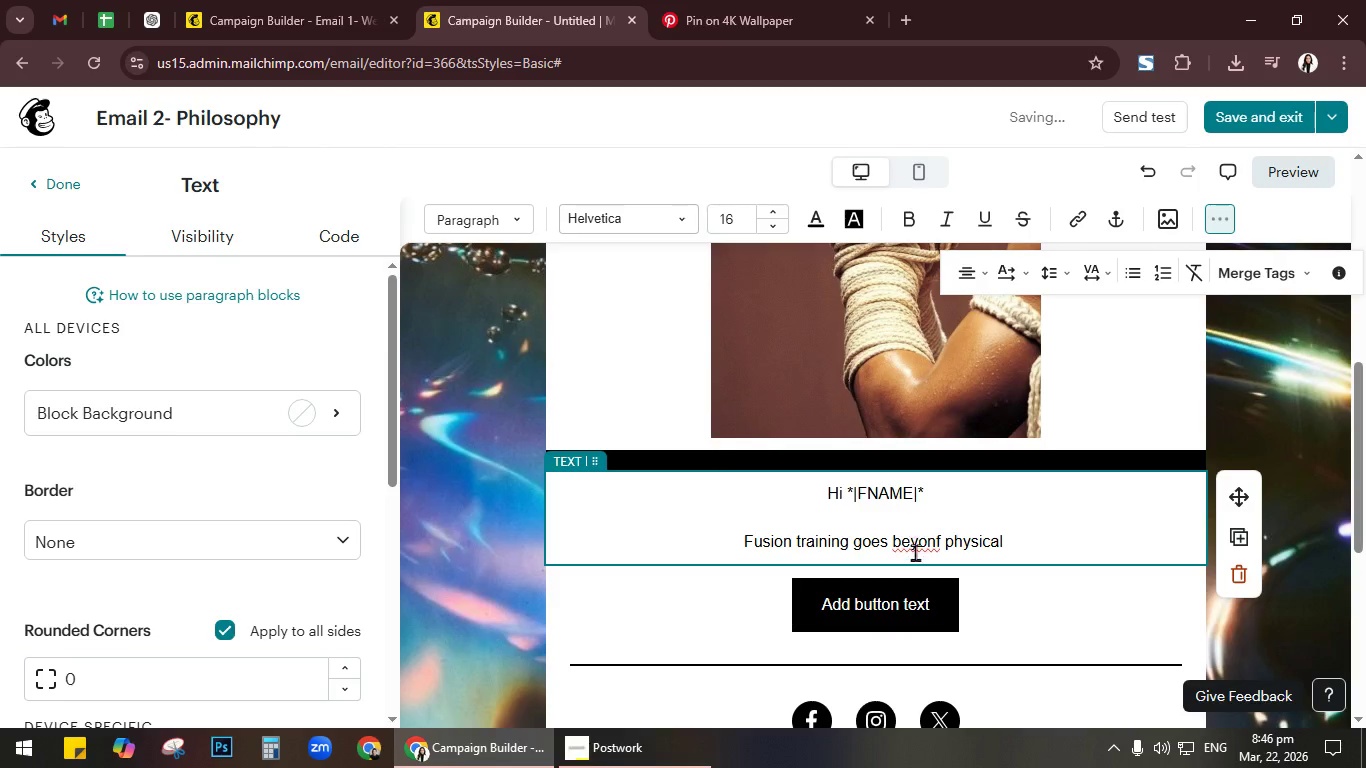 
right_click([918, 545])
 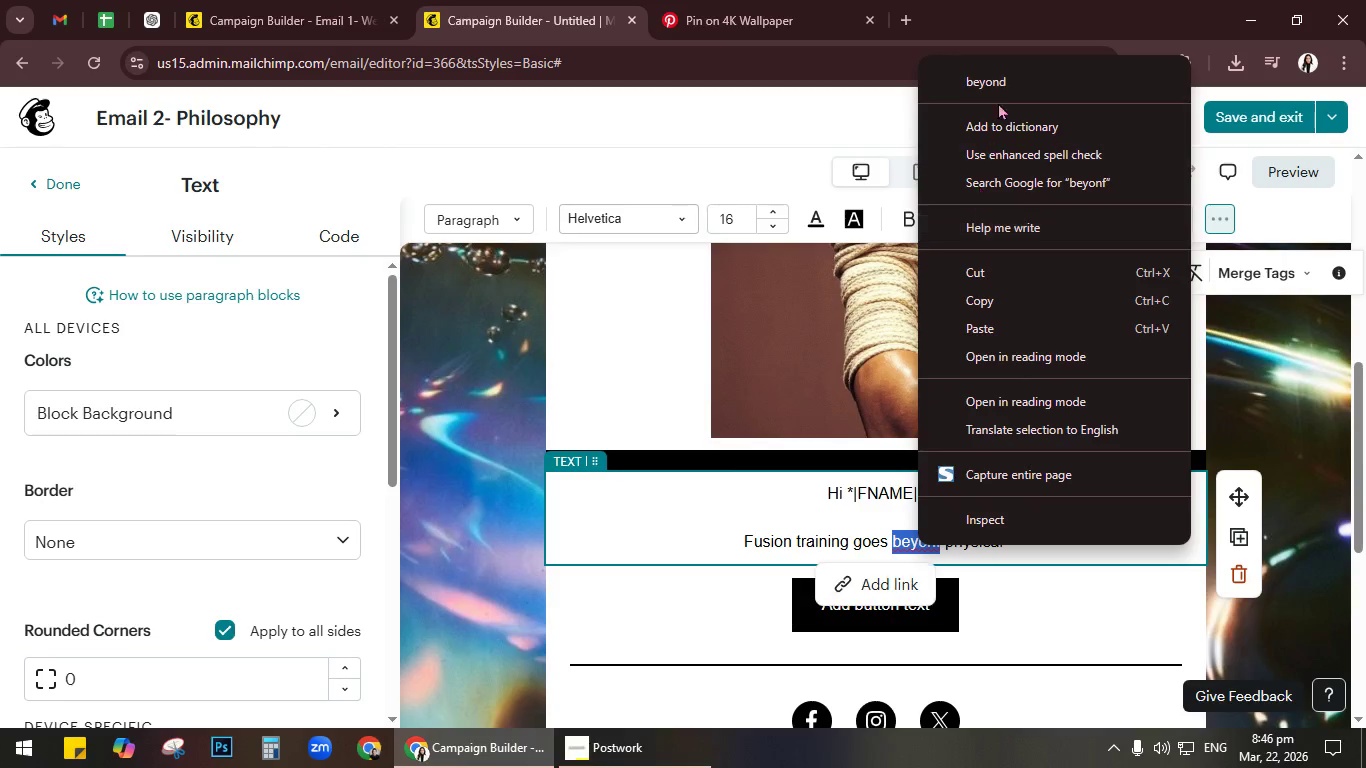 
left_click([1004, 78])
 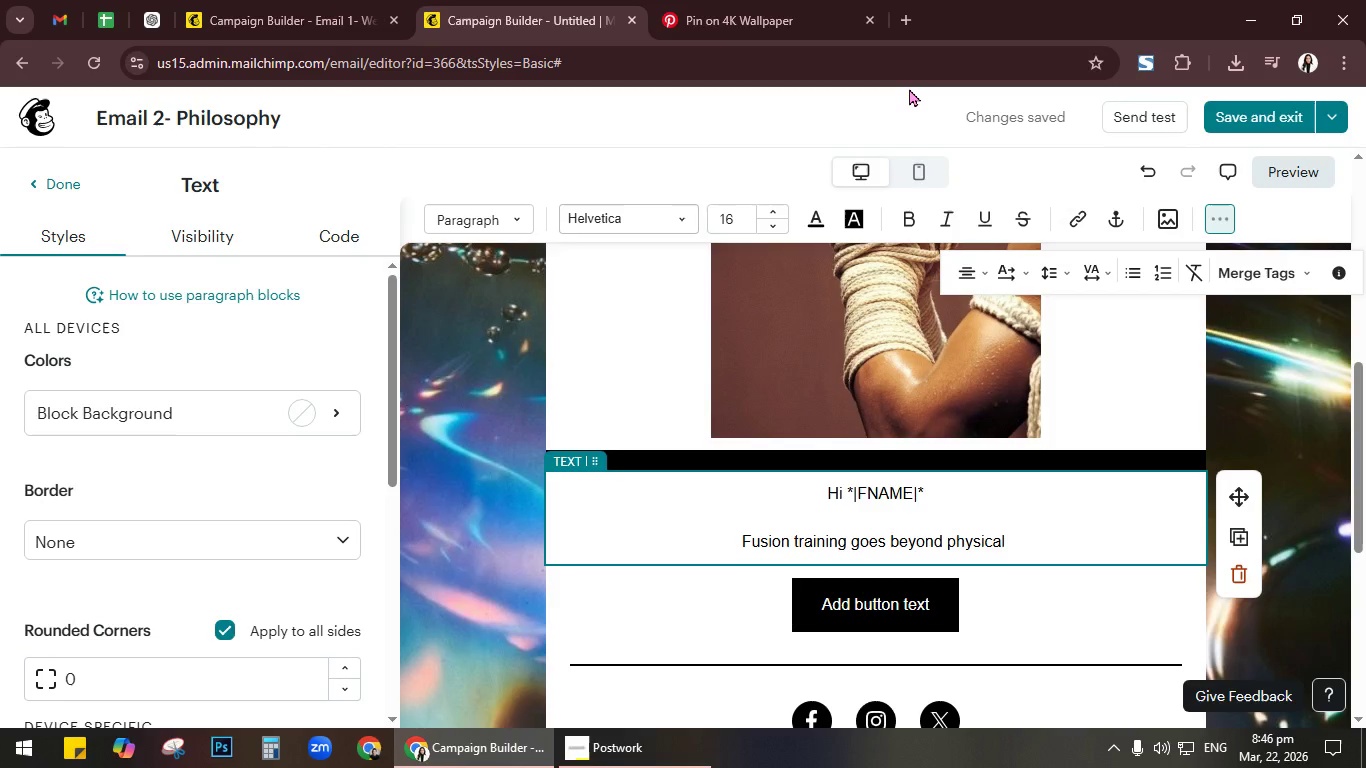 
wait(5.62)
 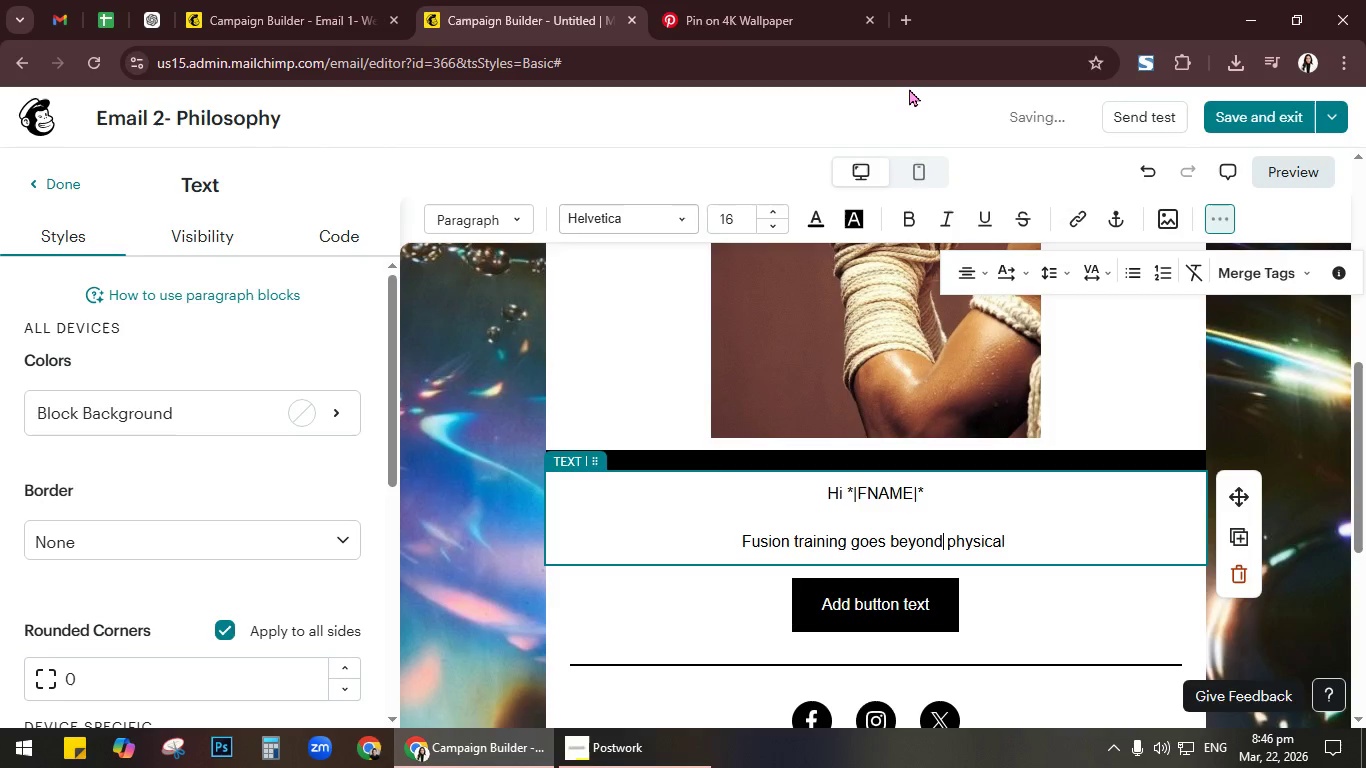 
key(ArrowDown)
 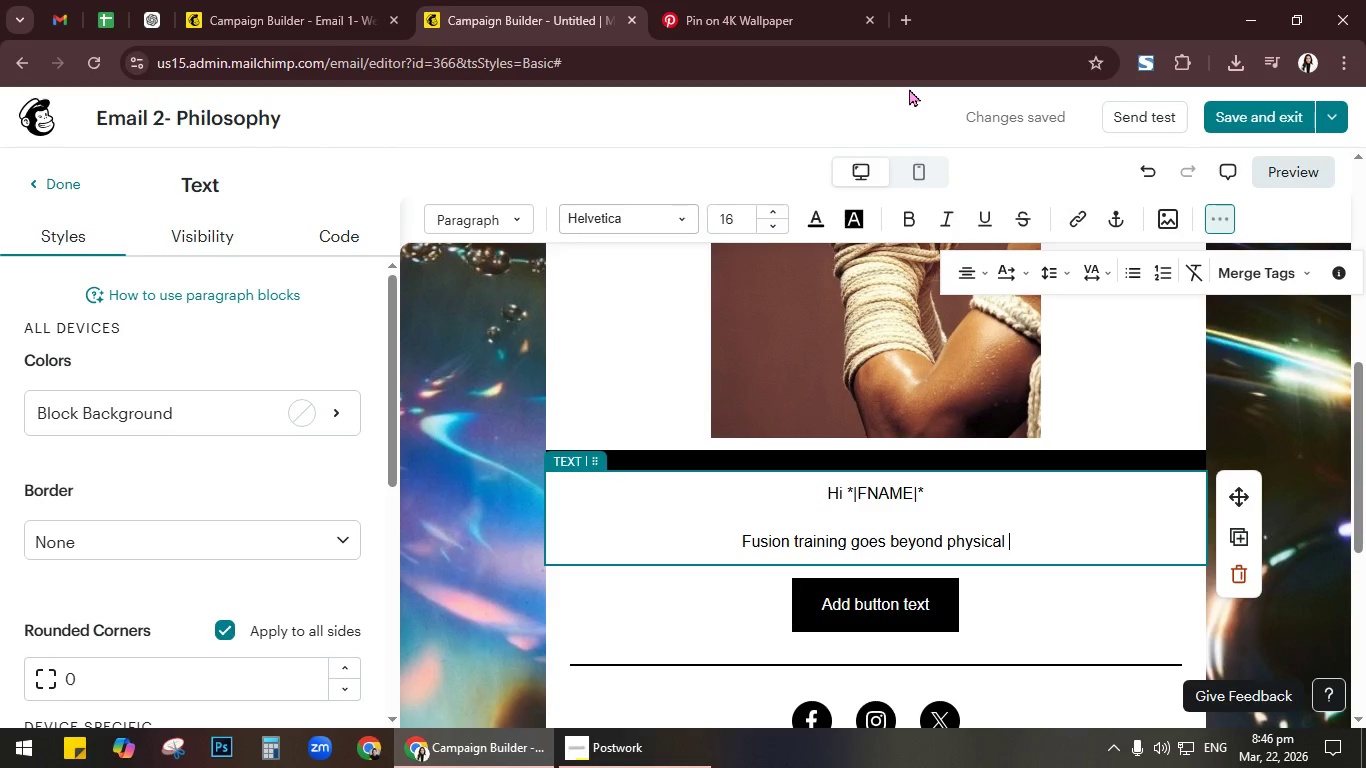 
key(ArrowDown)
 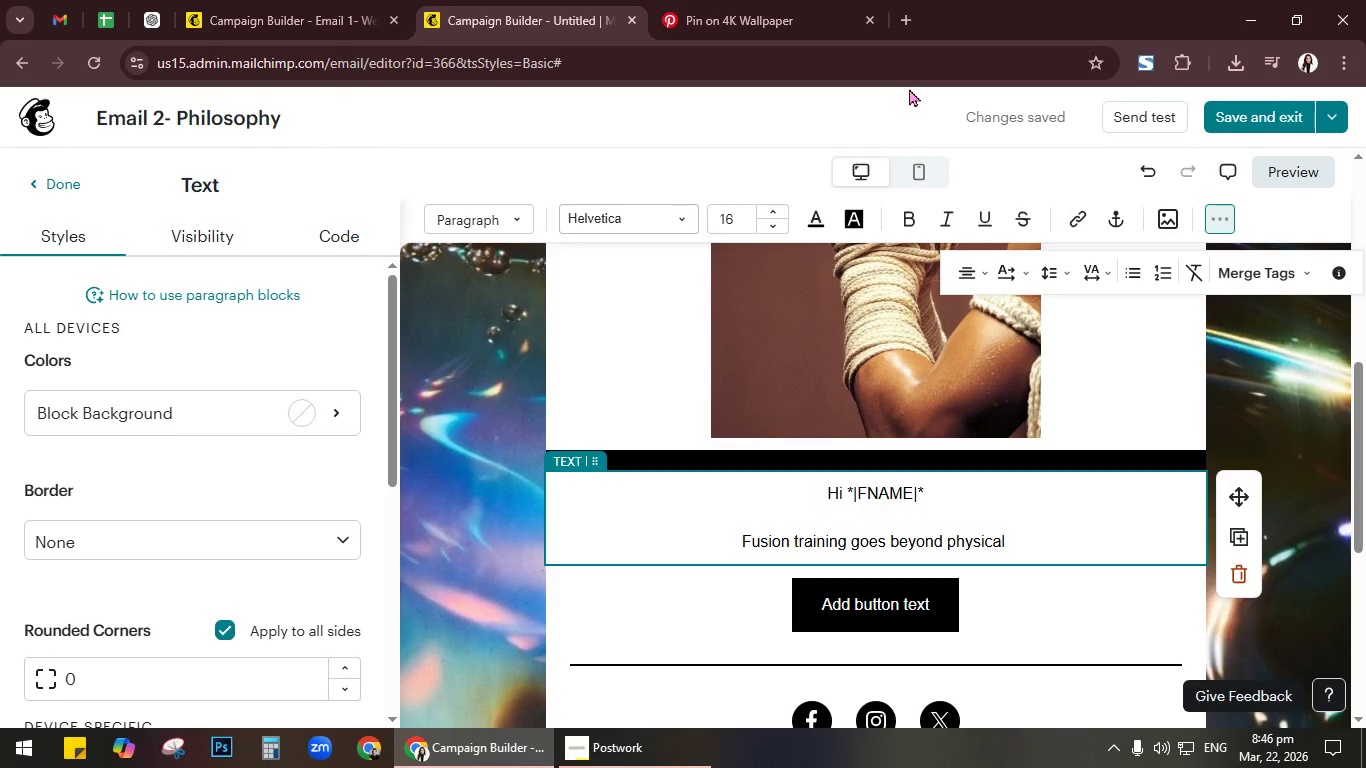 
type(skills.)
 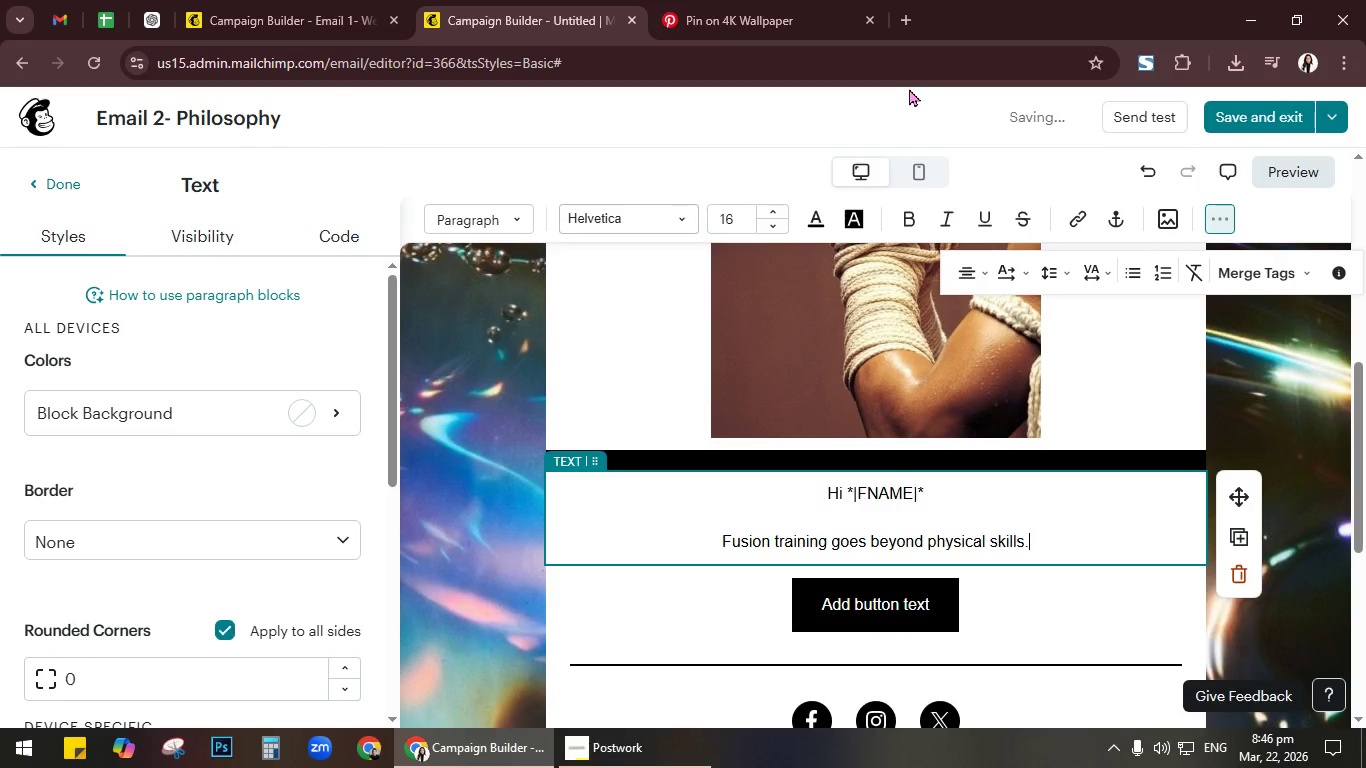 
key(Enter)
 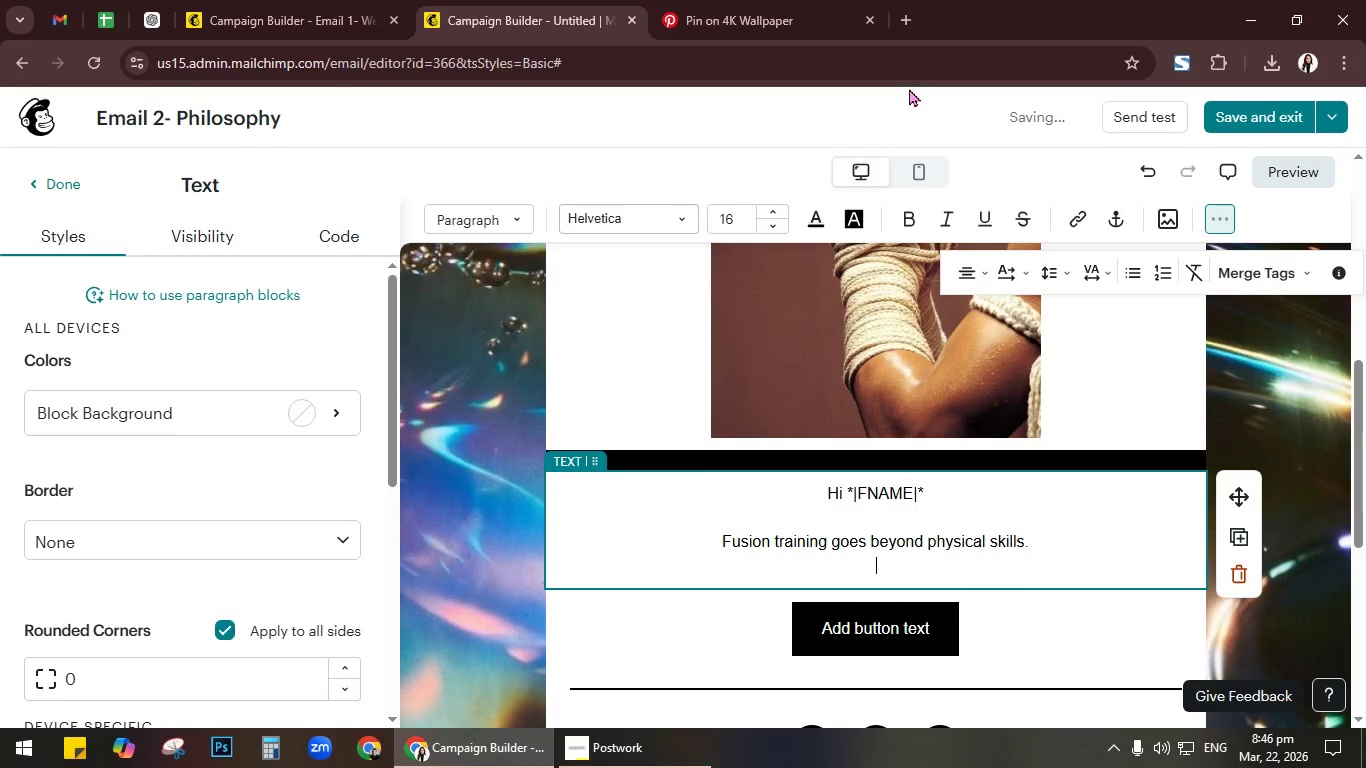 
key(Enter)
 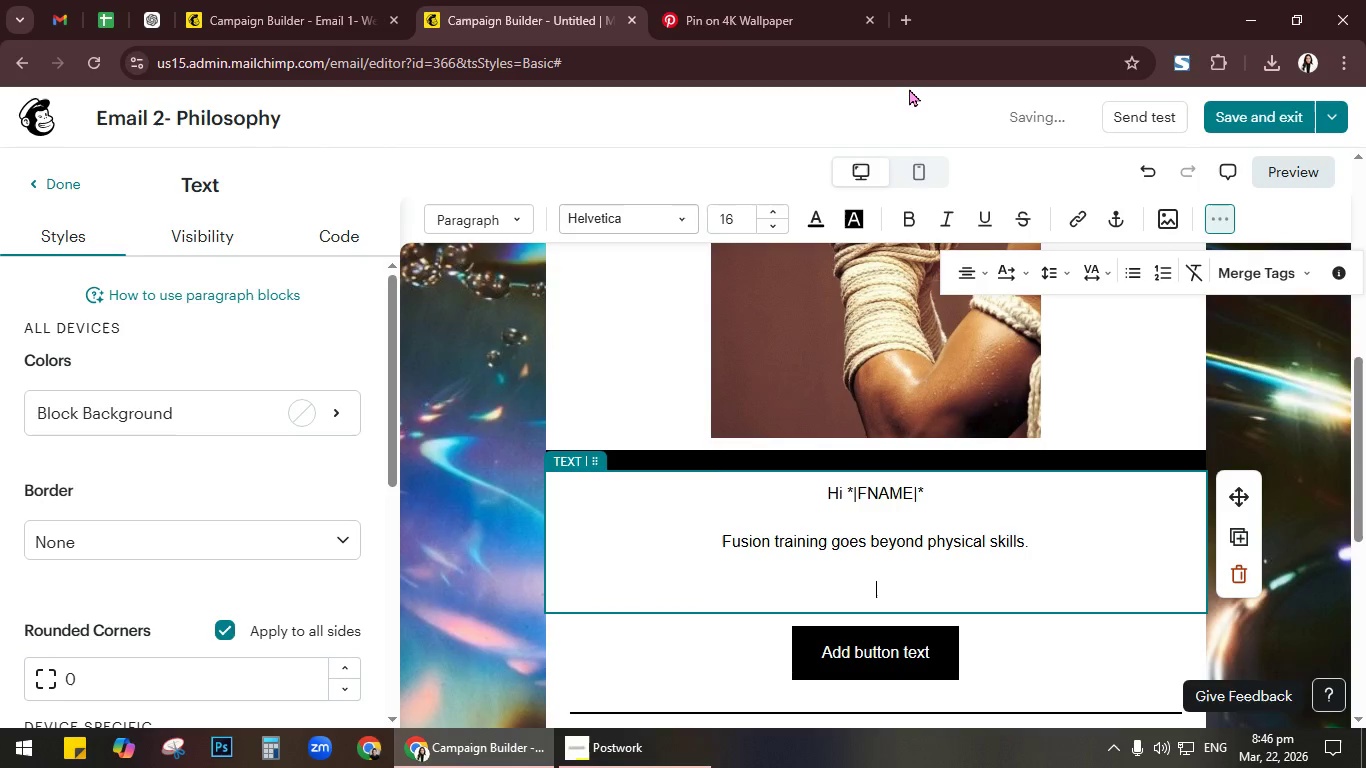 
type(Isnid)
key(Backspace)
key(Backspace)
key(Backspace)
key(Backspace)
type(nside Acro-Coma)
key(Backspace)
type(va)
key(Backspace)
key(Backspace)
type(v)
key(Backspace)
type(ac)
key(Backspace)
key(Backspace)
type(c)
key(Backspace)
type(bat)
 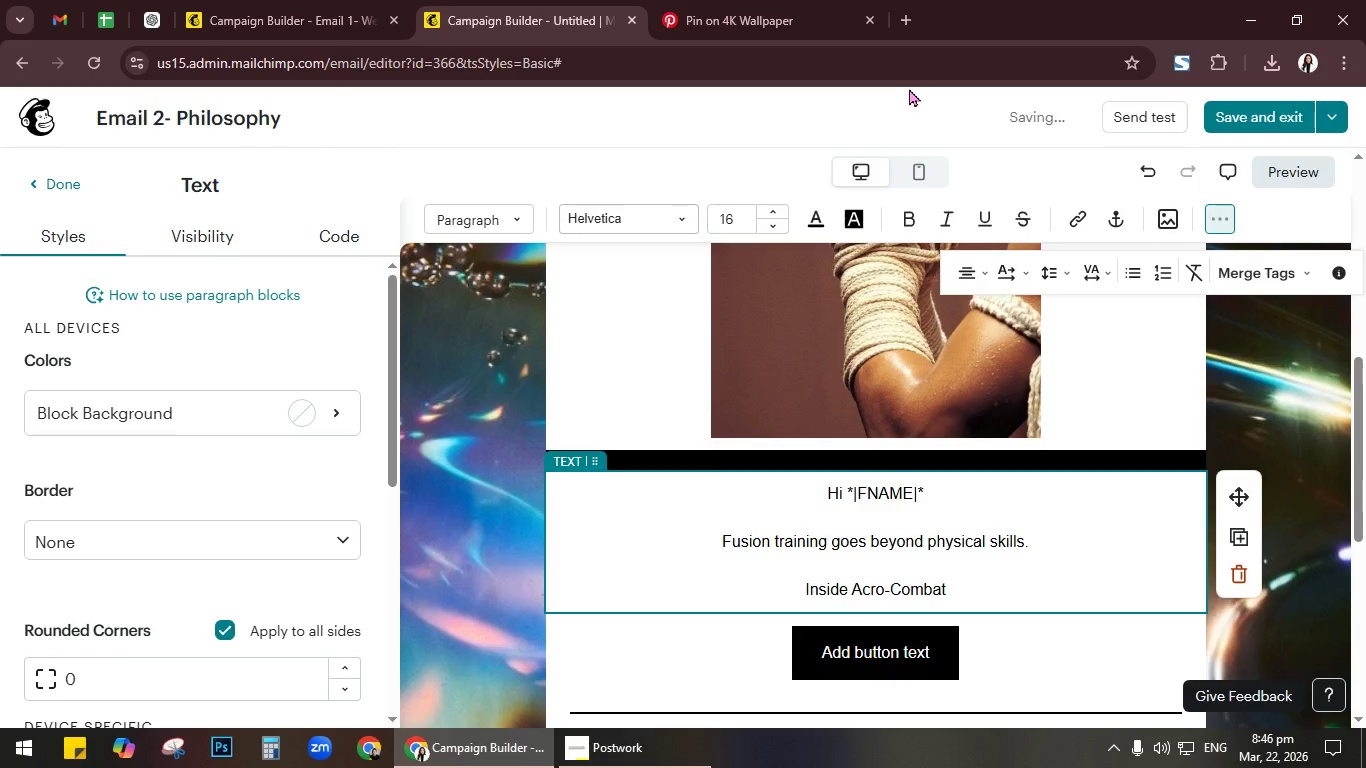 
type( Acaden=n=)
key(Backspace)
key(Backspace)
key(Backspace)
type(my)
 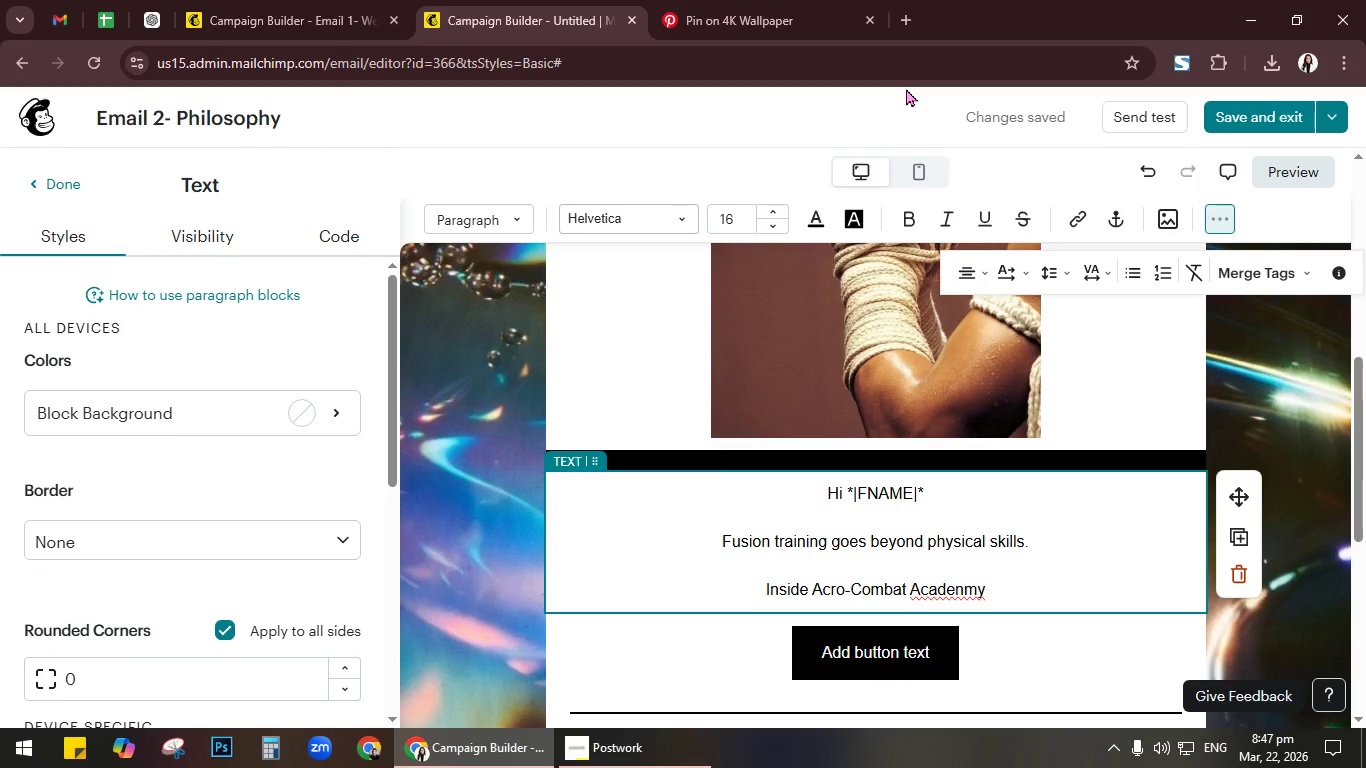 
wait(38.55)
 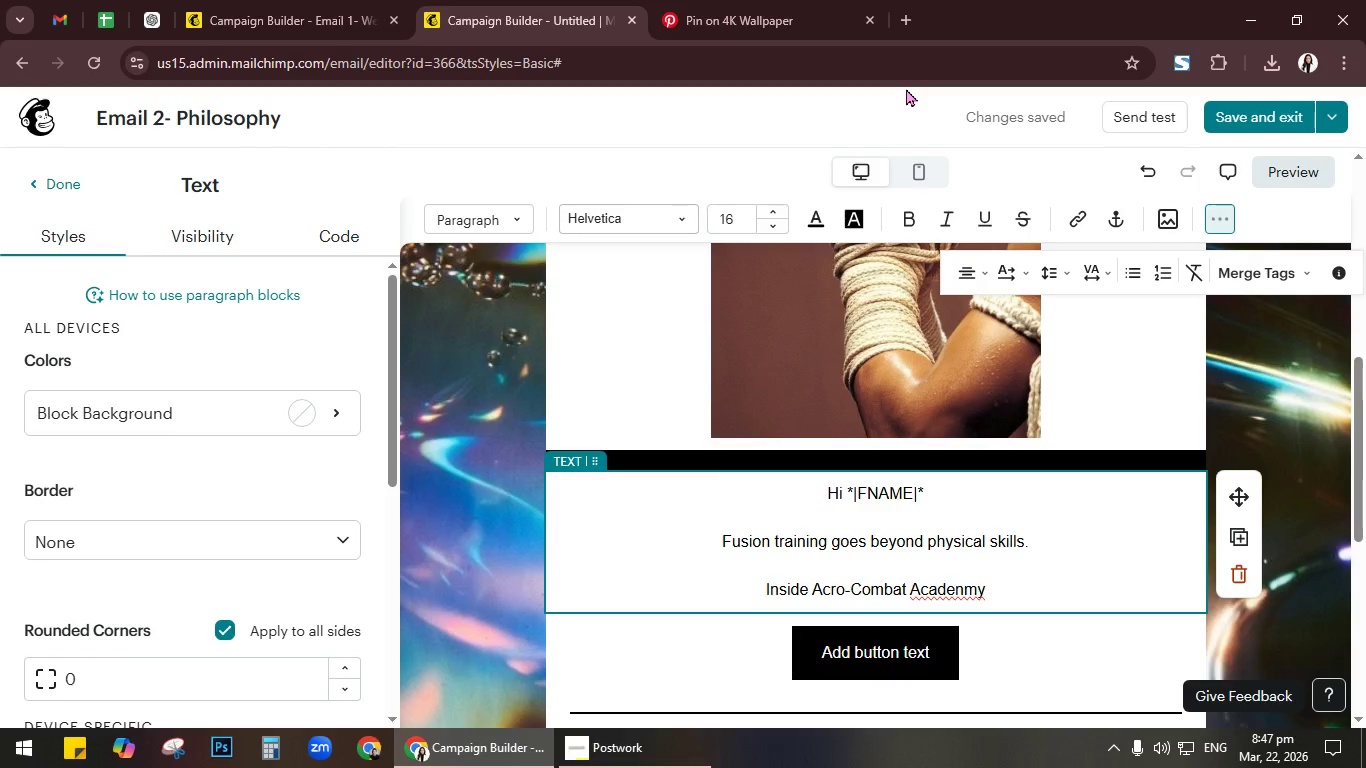 
key(Backspace)
key(Backspace)
key(Backspace)
key(Backspace)
type(emy)
 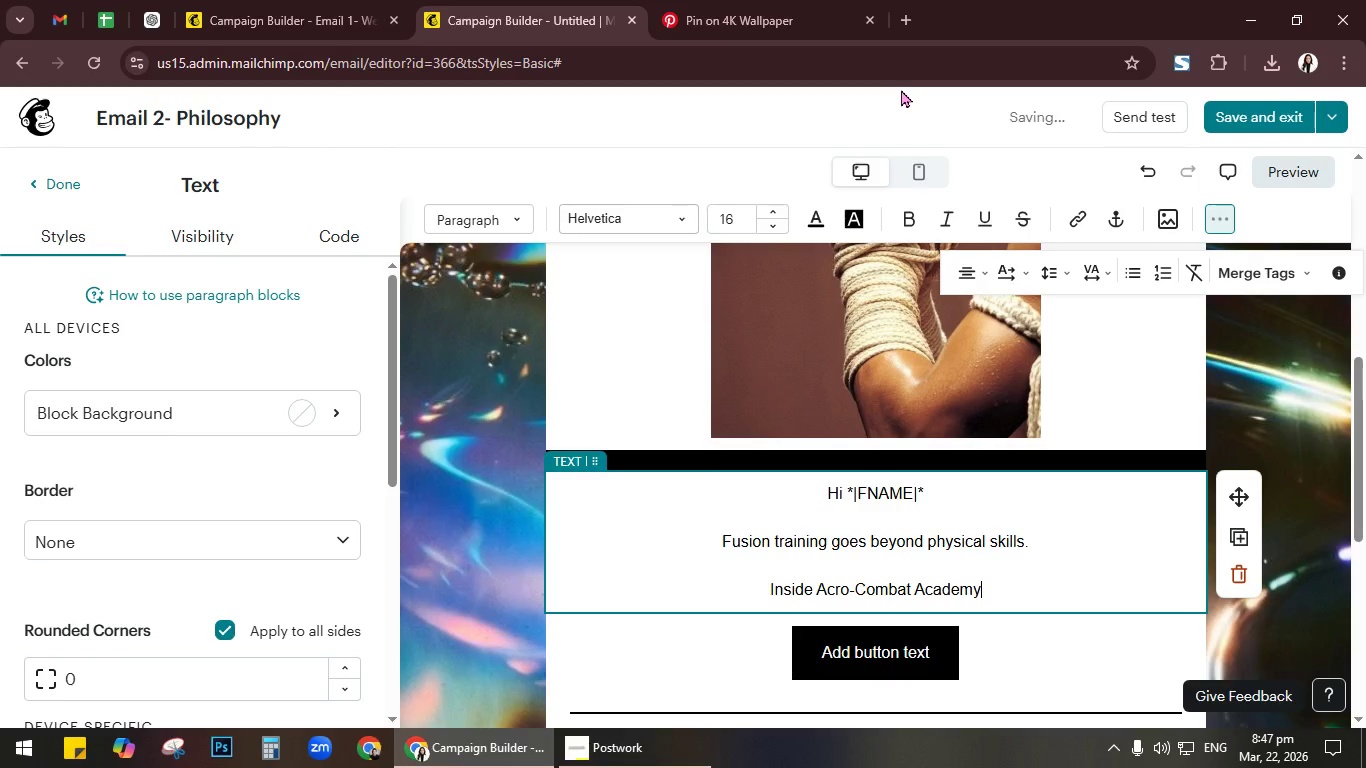 
type(, members develop )
 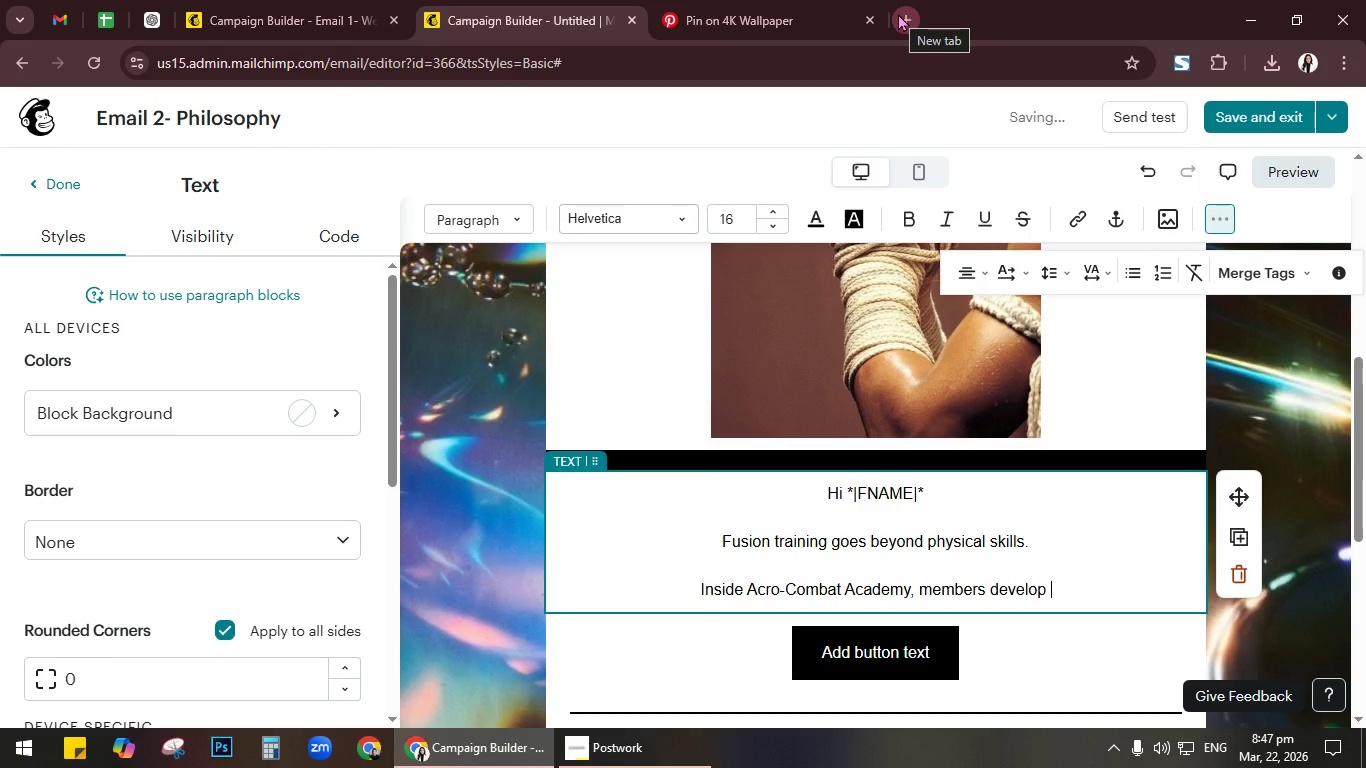 
key(Control+Numpad1)
 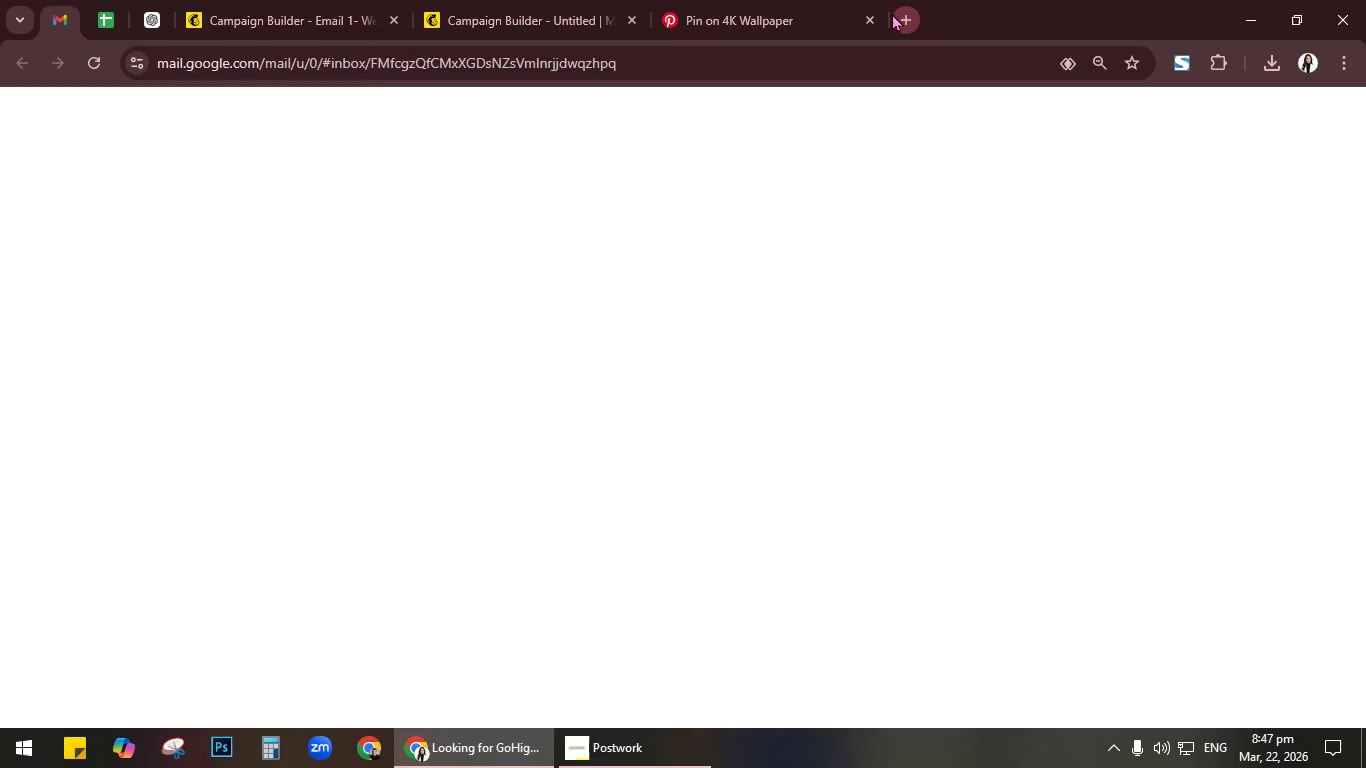 
key(Control+Numpad6)
 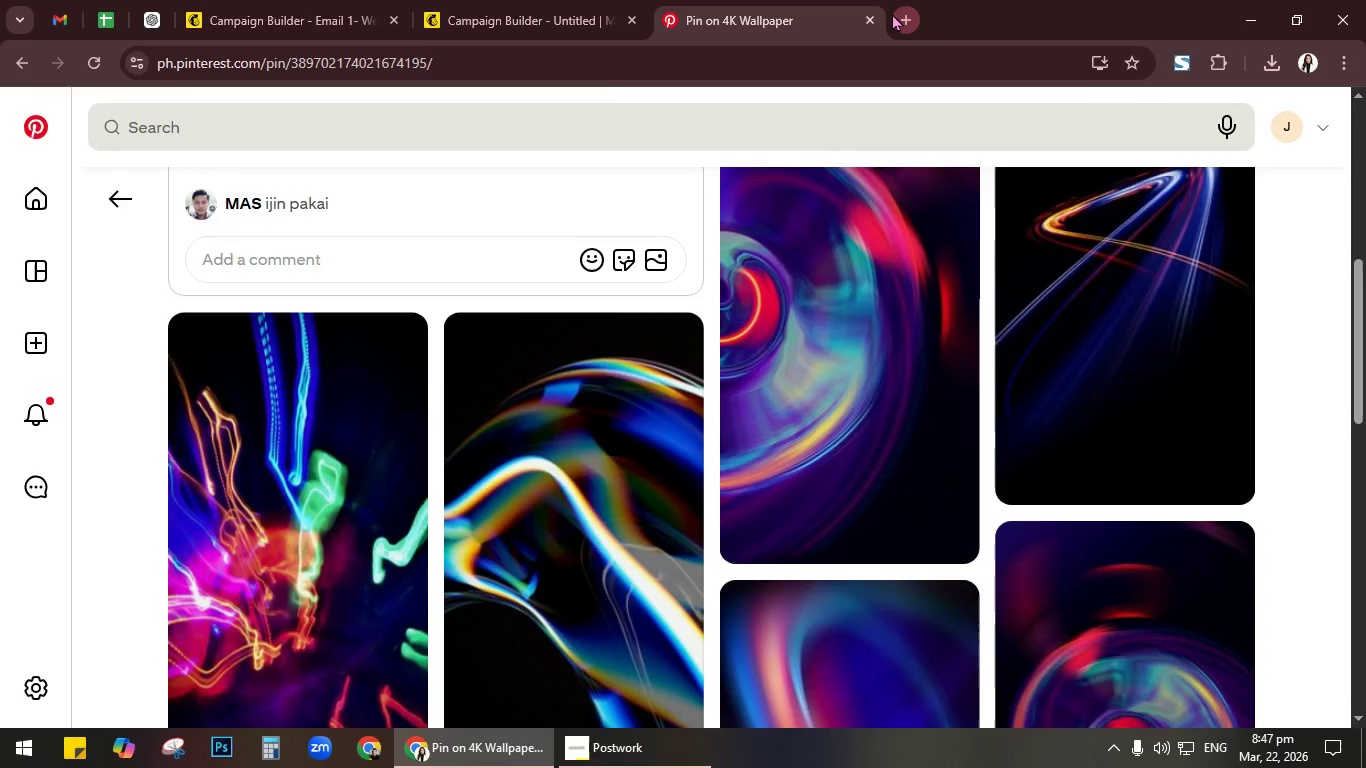 
key(Control+Numpad4)
 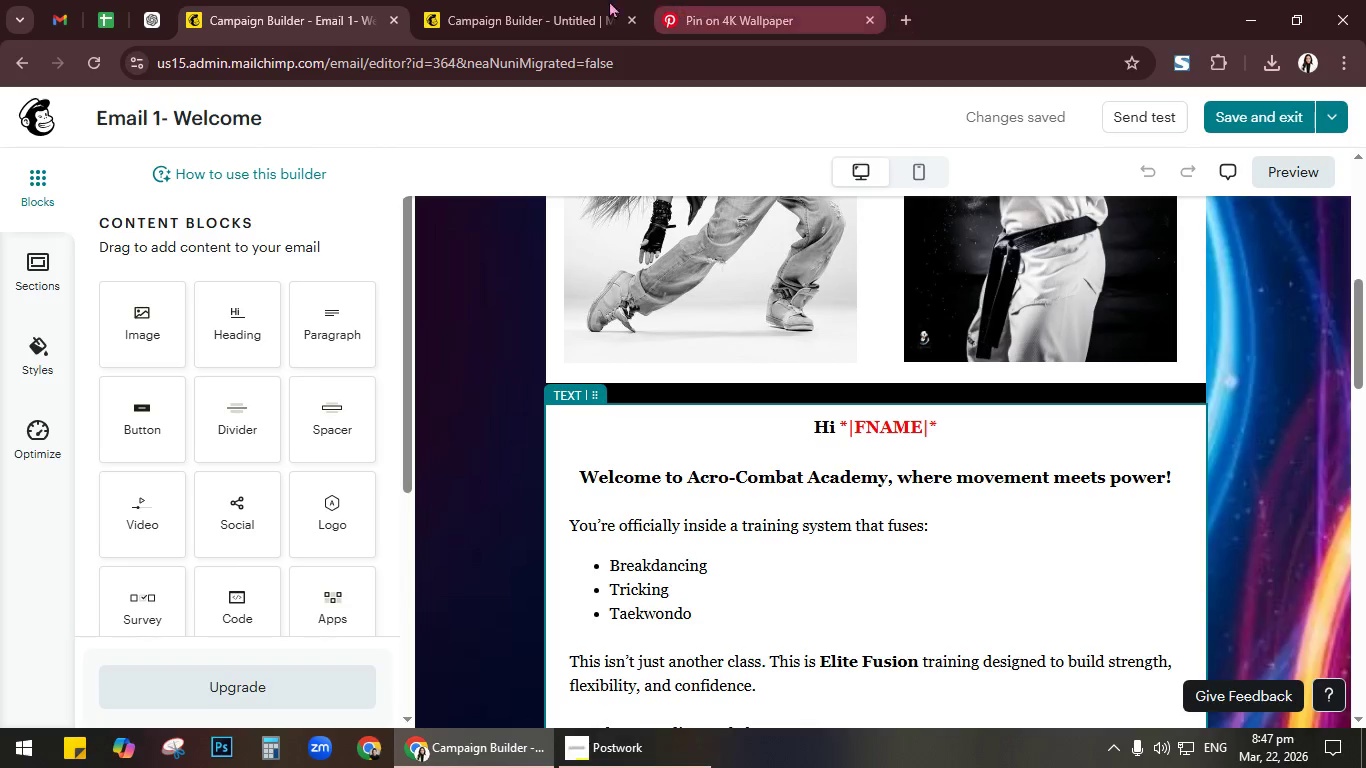 
left_click([529, 0])
 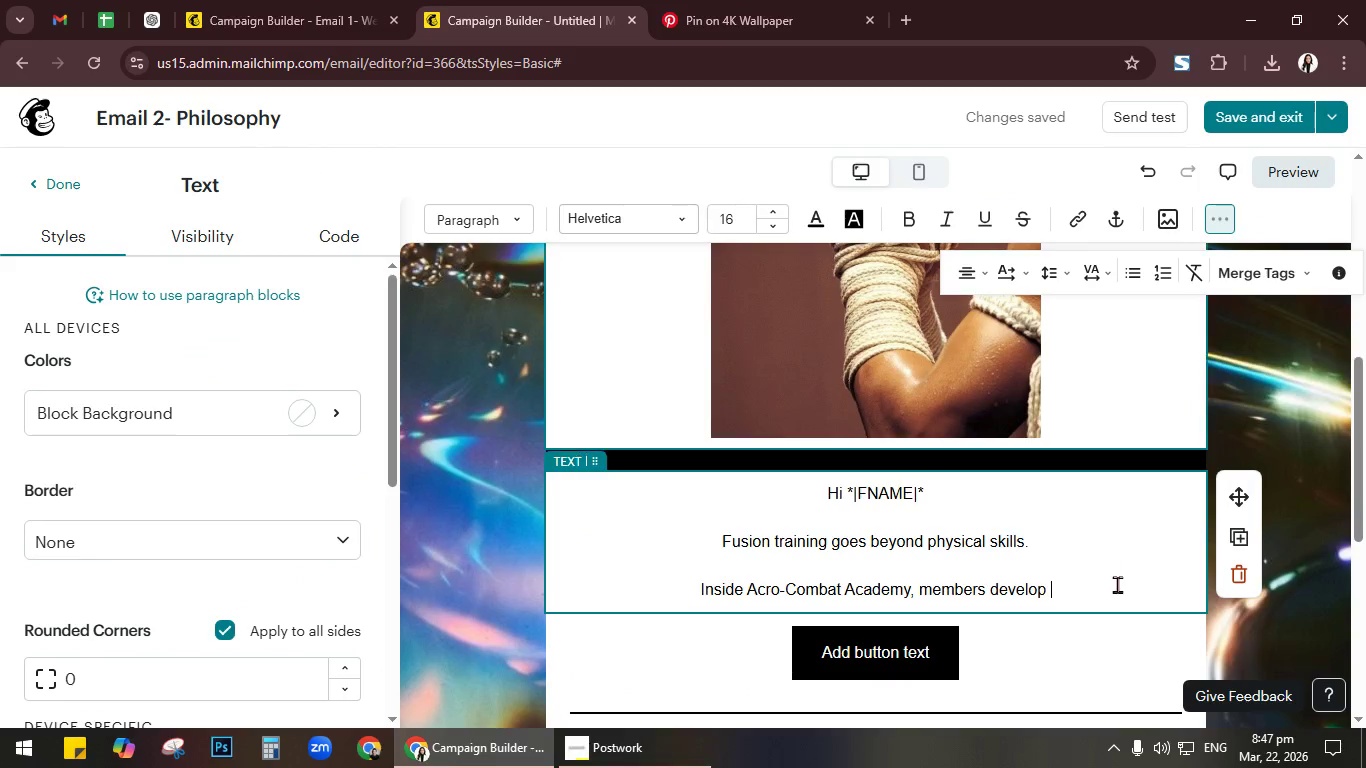 
left_click([1087, 598])
 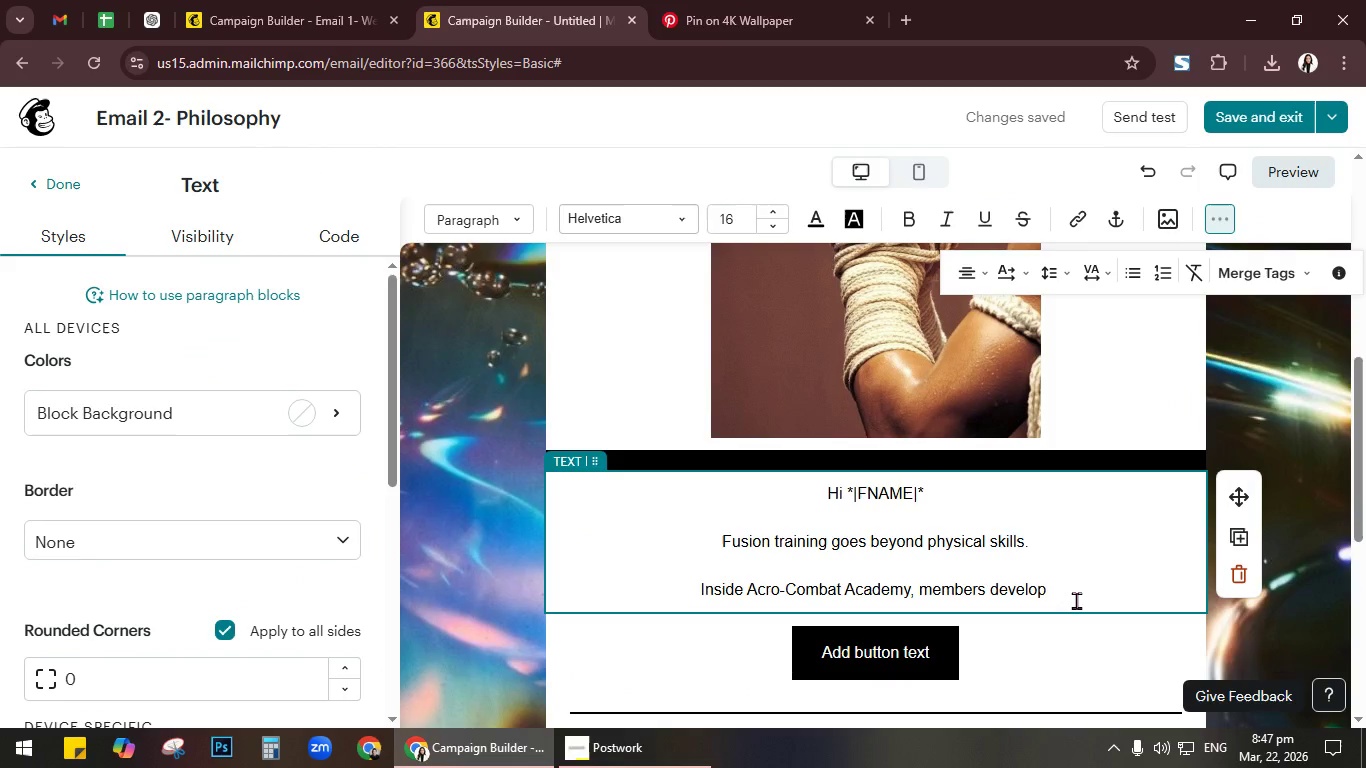 
key(Alt+Numpad1)
 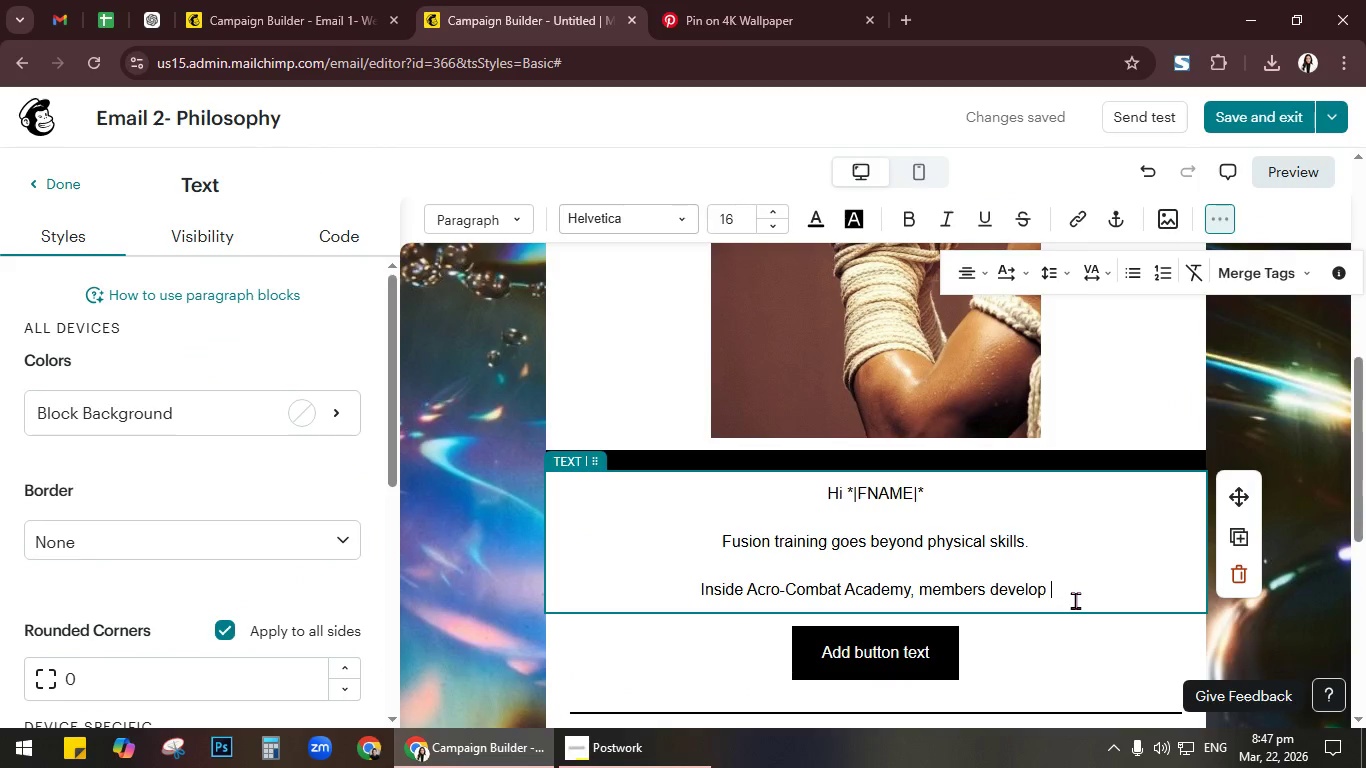 
key(Alt+Numpad4)
 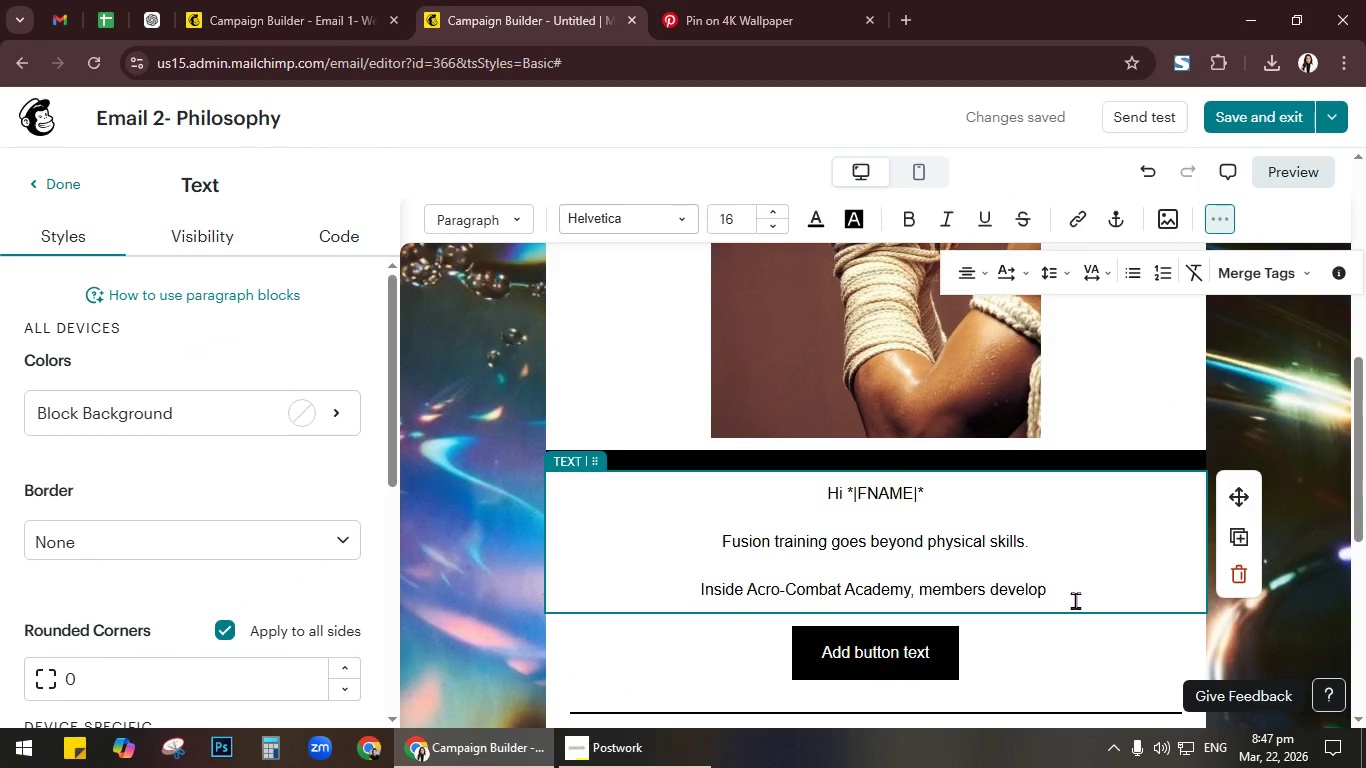 
key(Alt+Numpad6)
 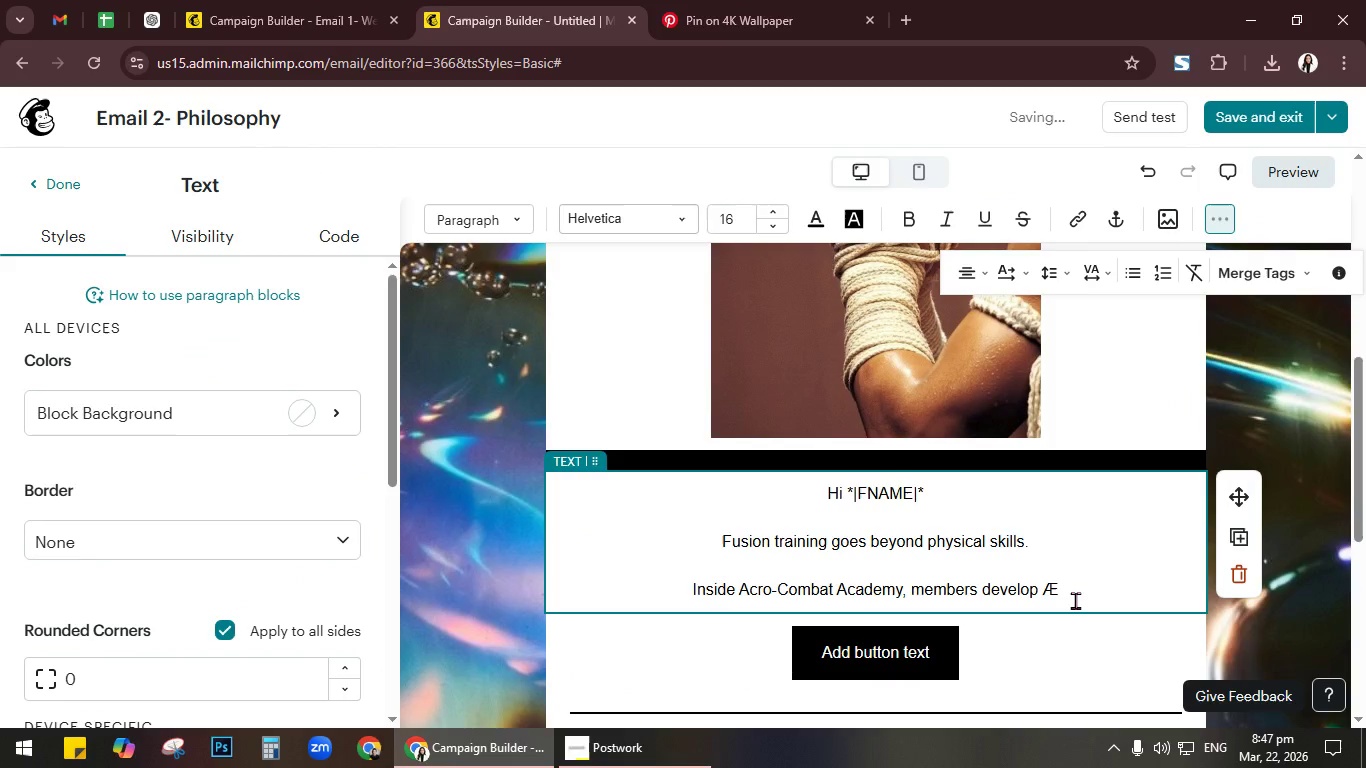 
key(Backspace)
 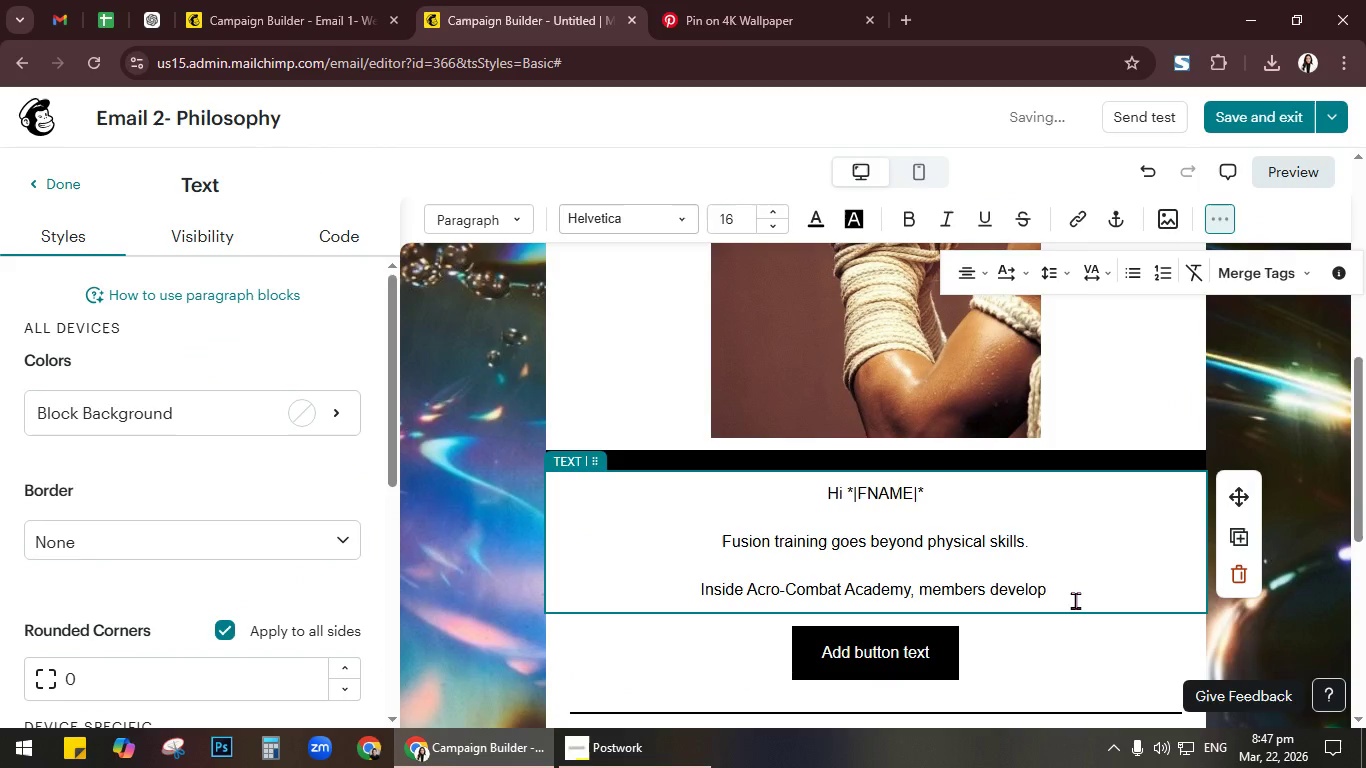 
key(Alt+Numpad1)
 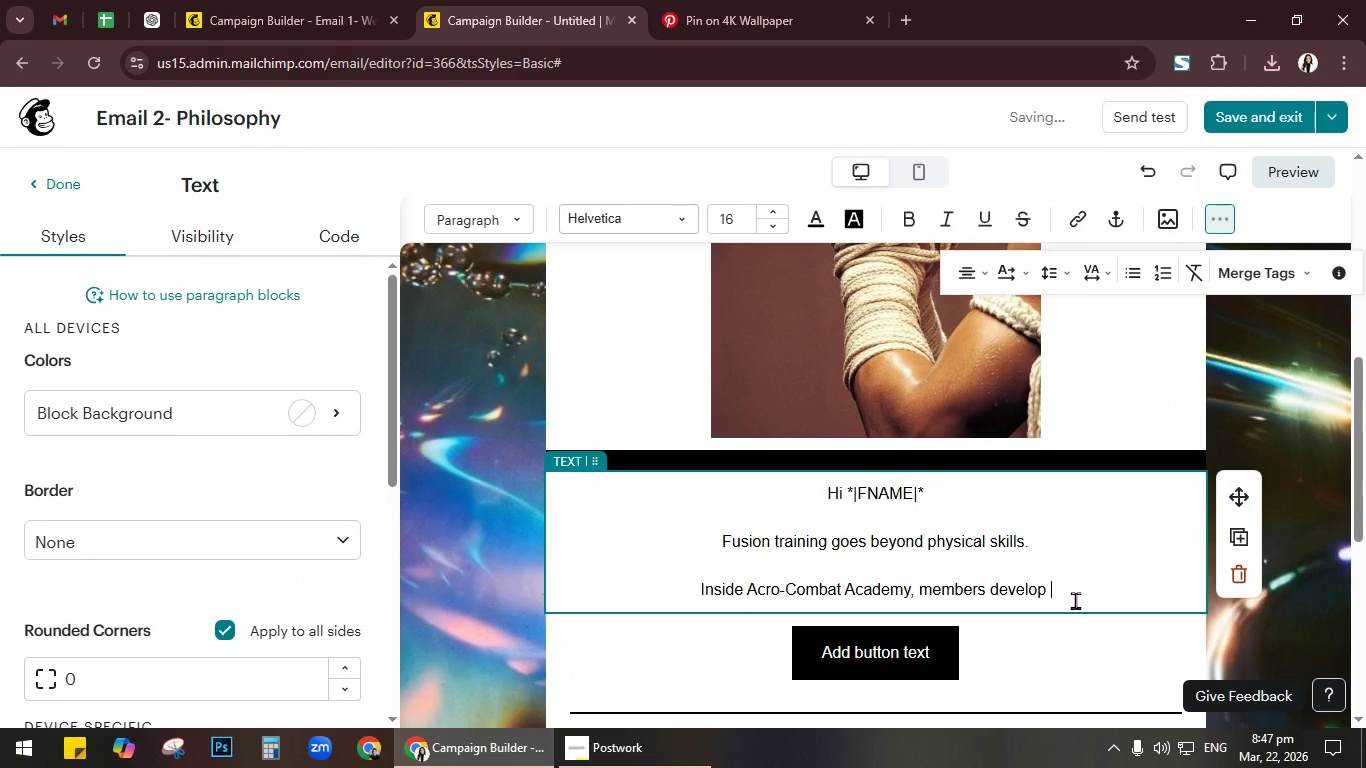 
key(Alt+Numpad3)
 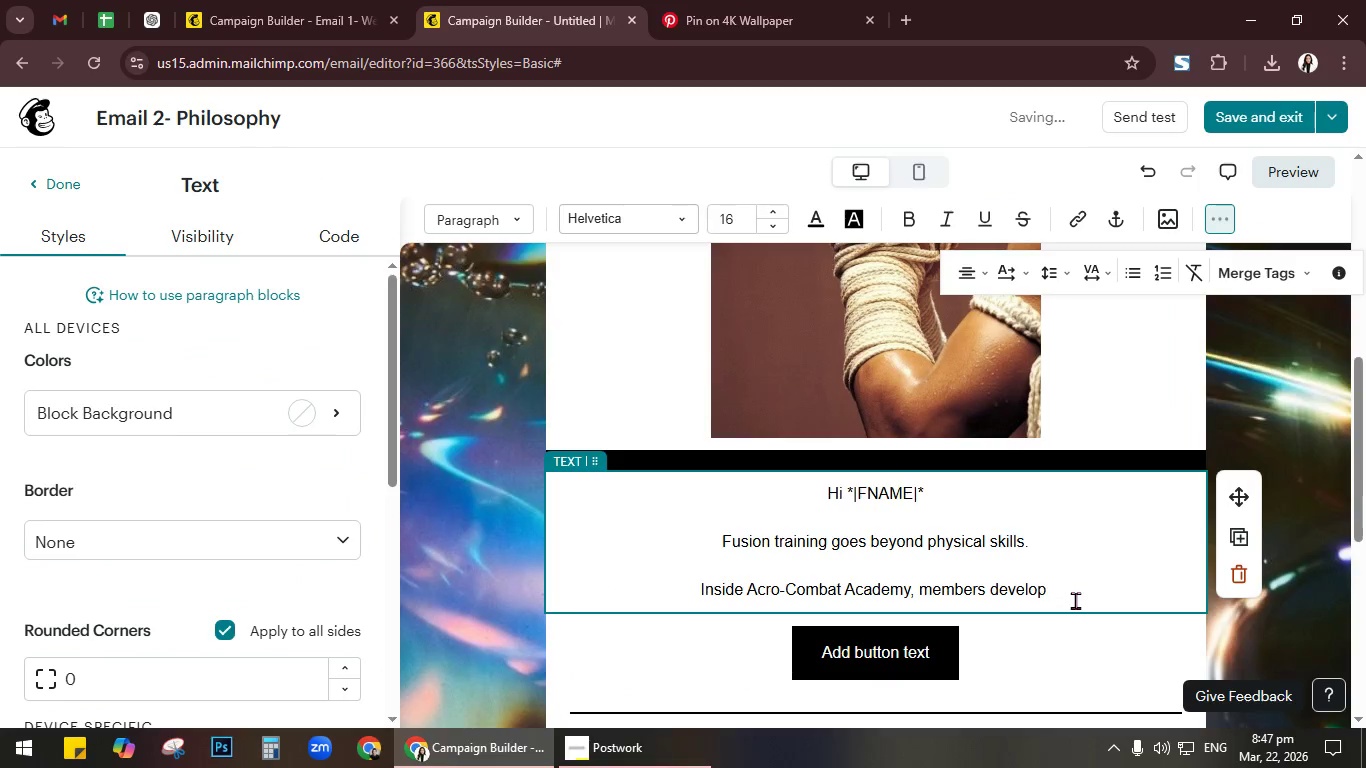 
key(Alt+Numpad4)
 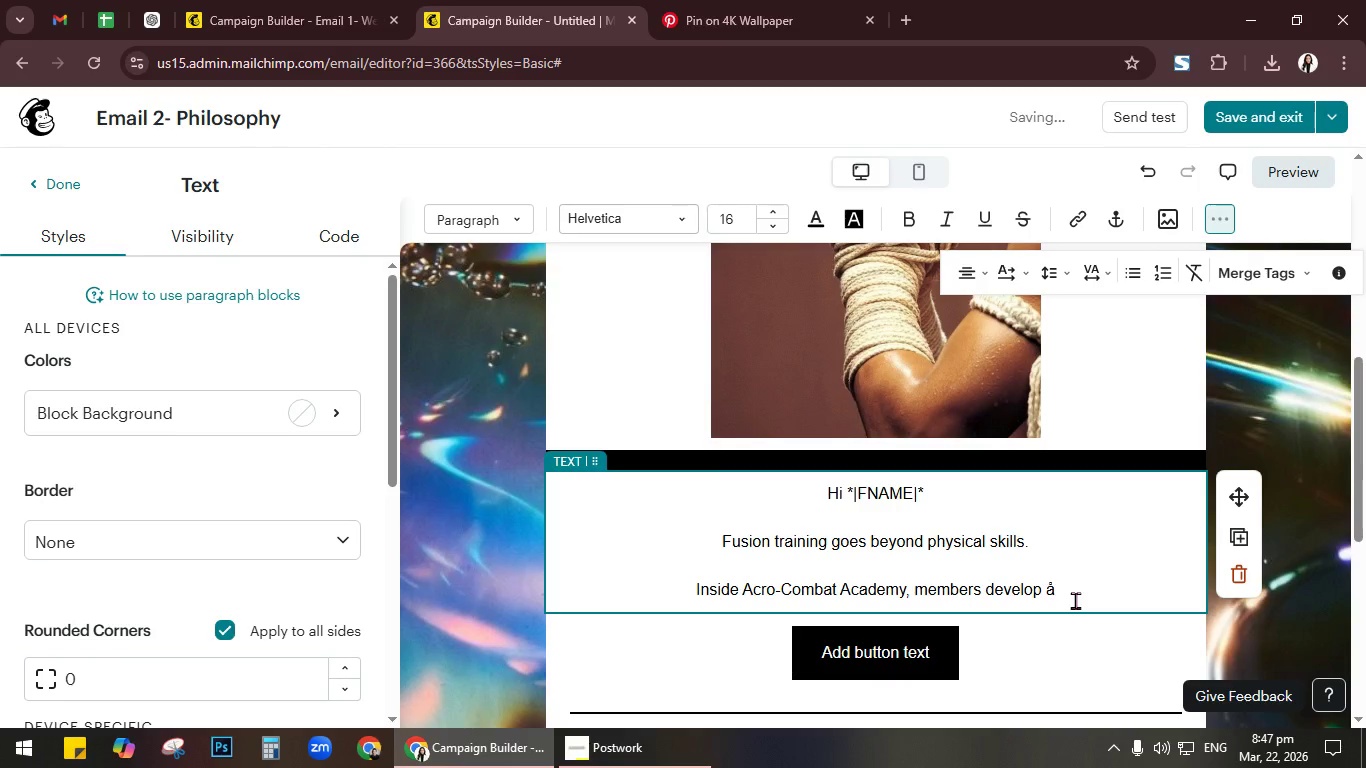 
key(Backspace)
 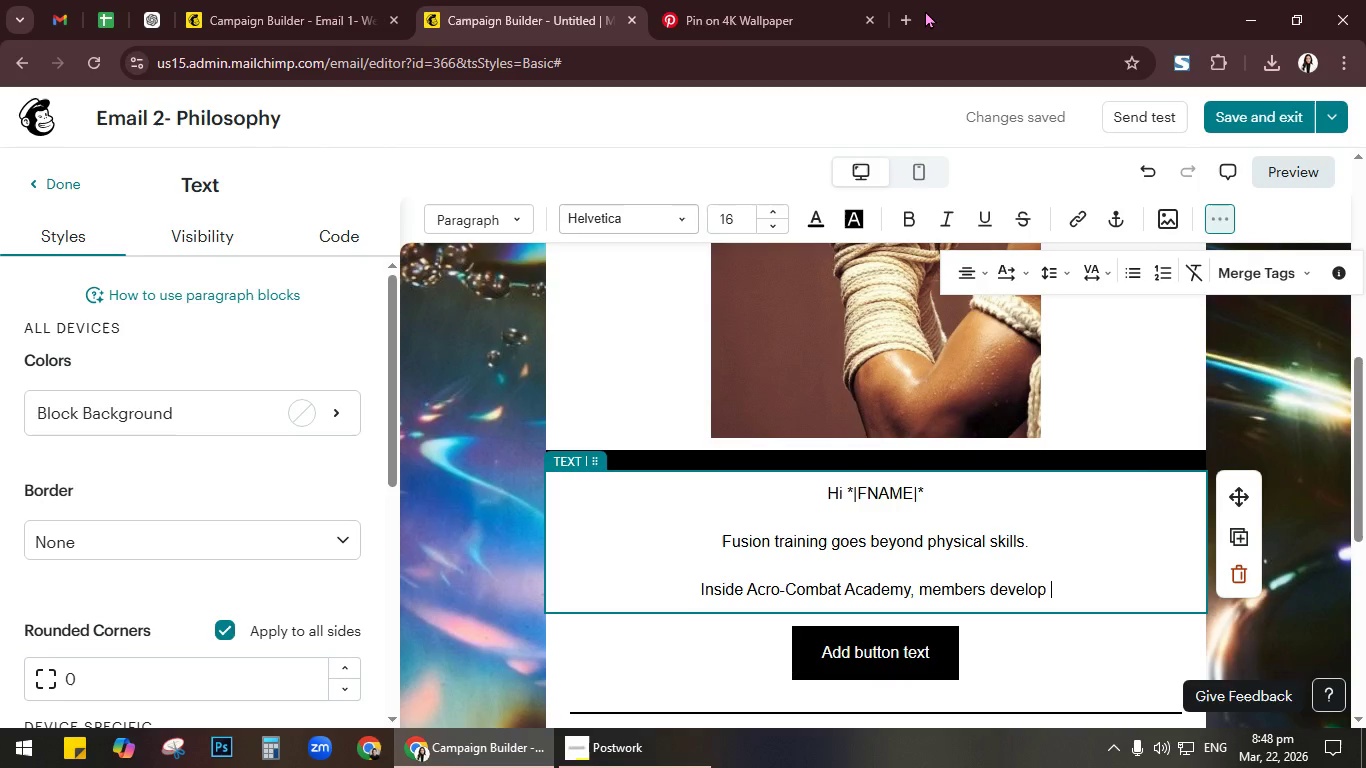 
wait(40.16)
 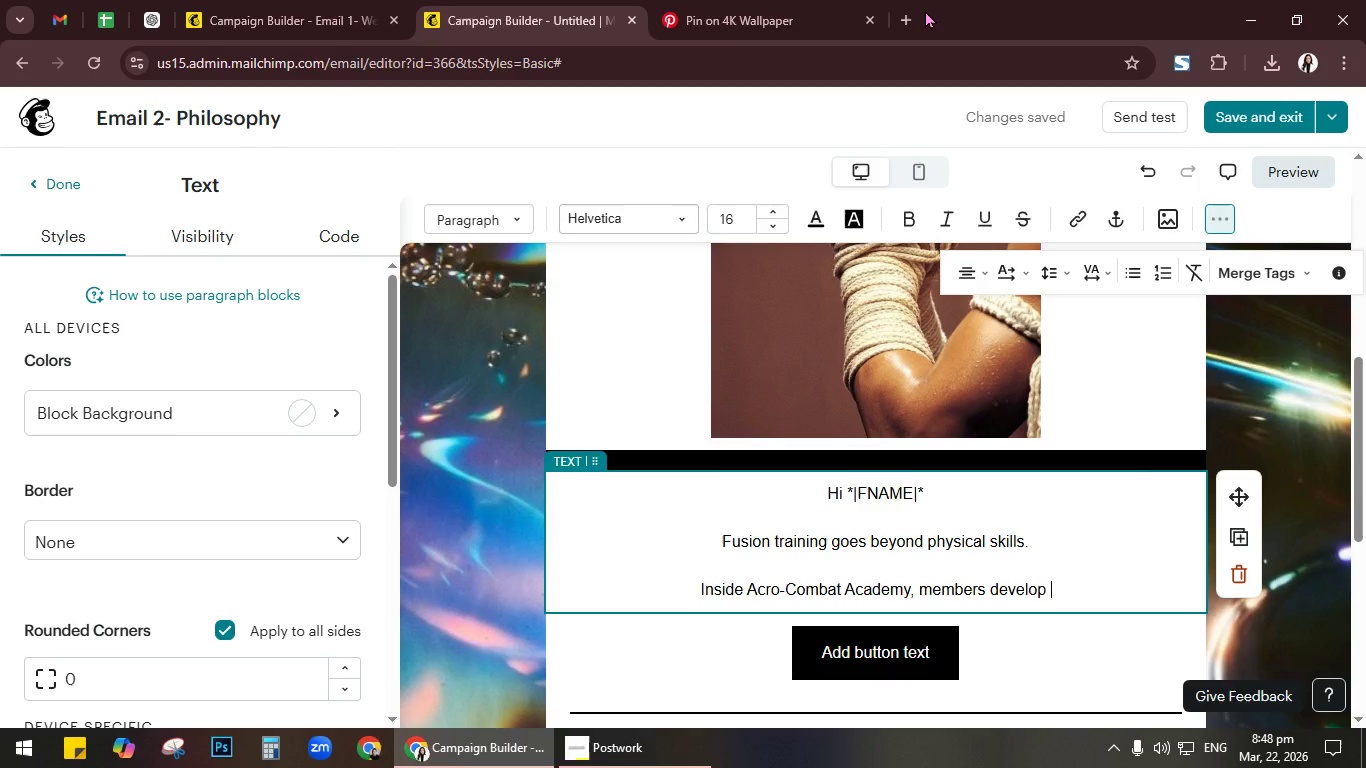 
key(Backspace)
 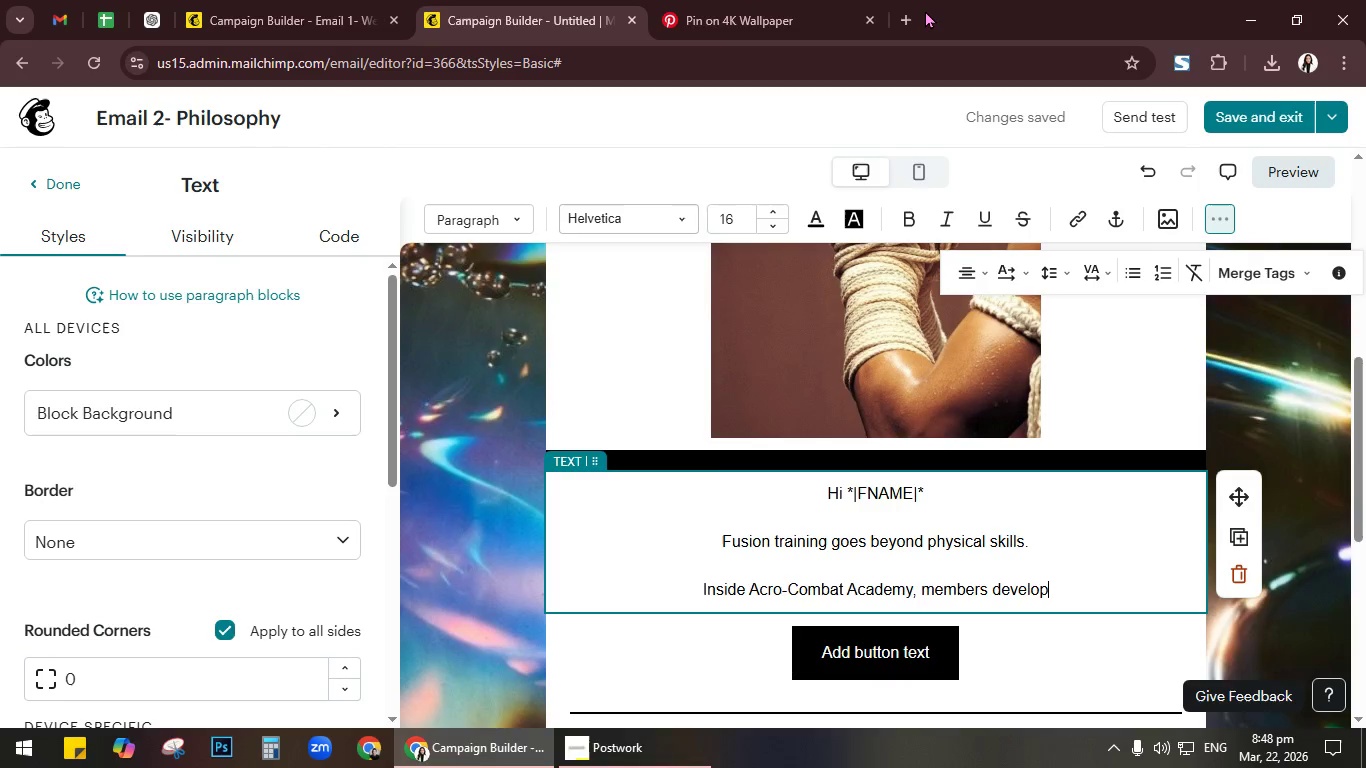 
key(Shift+ShiftRight)
 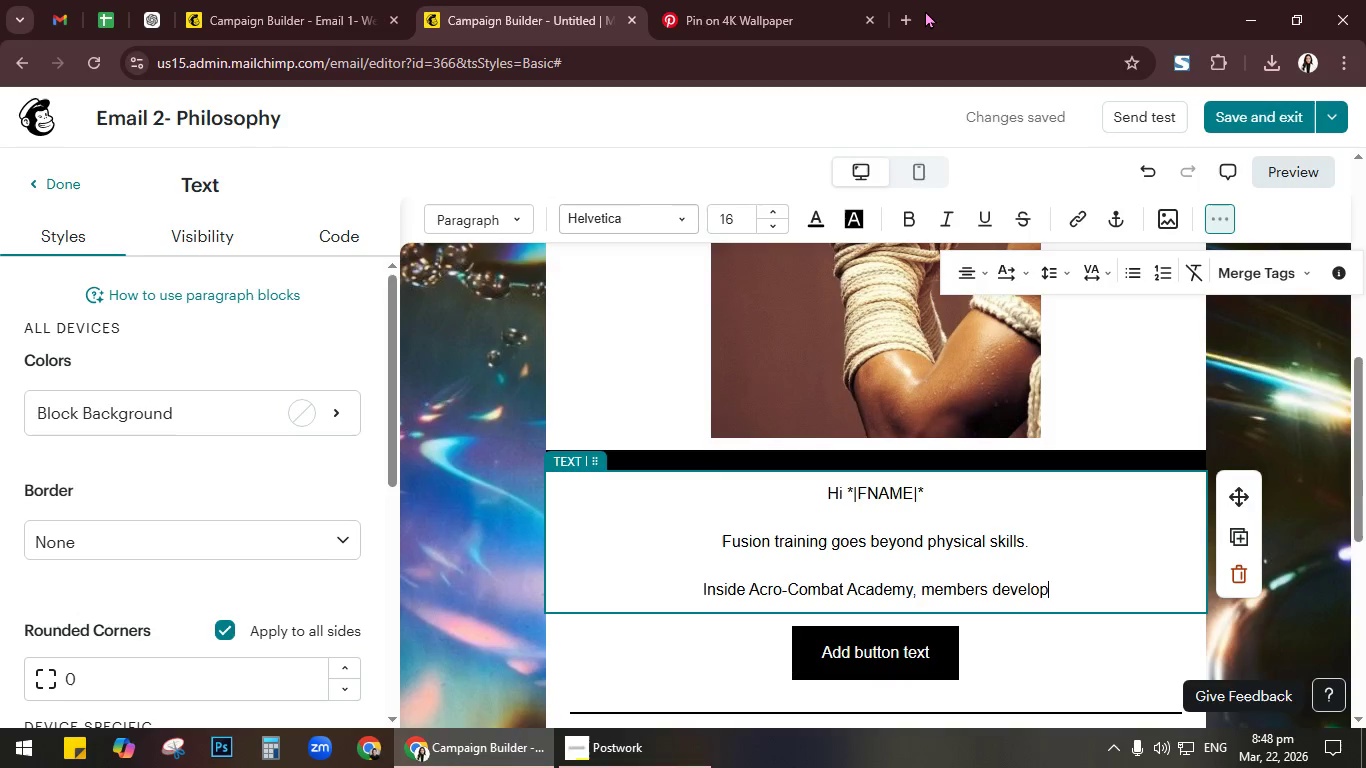 
key(Shift+Semicolon)
 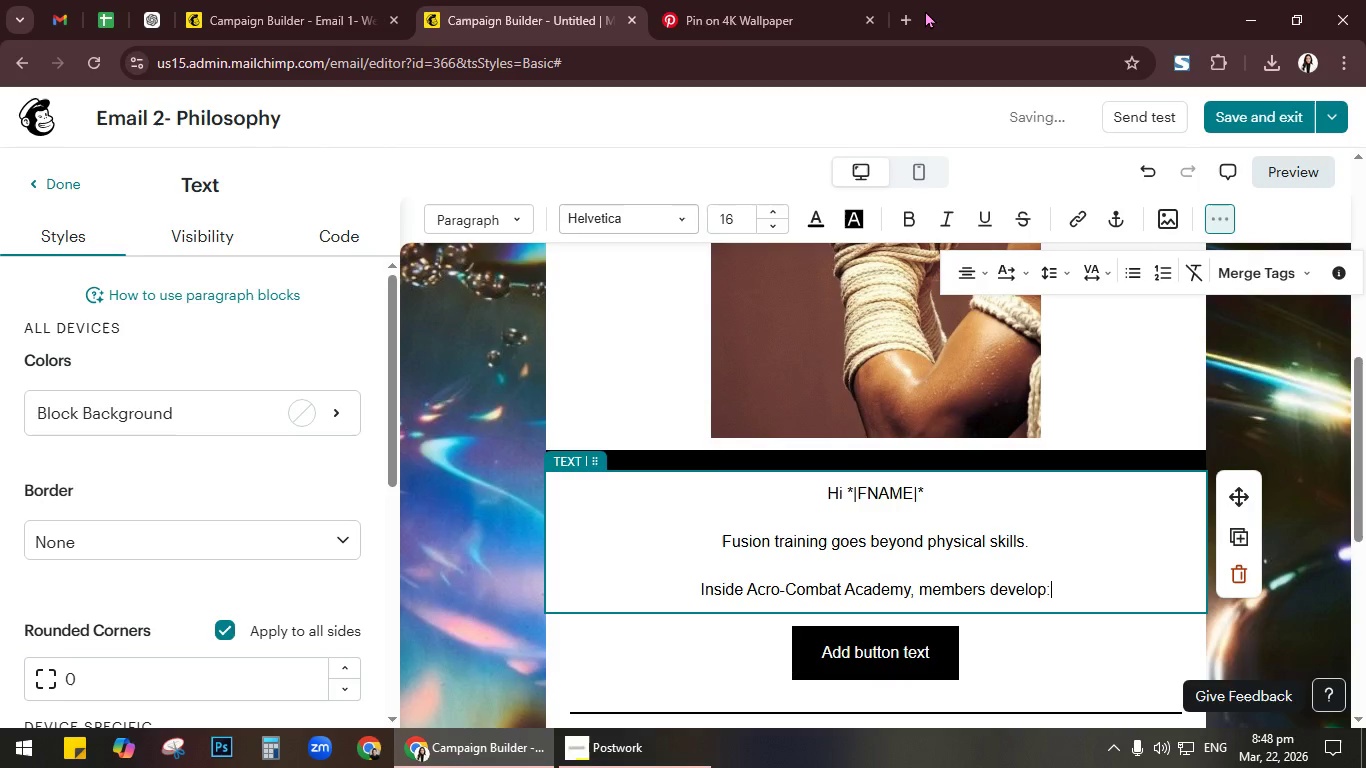 
key(Enter)
 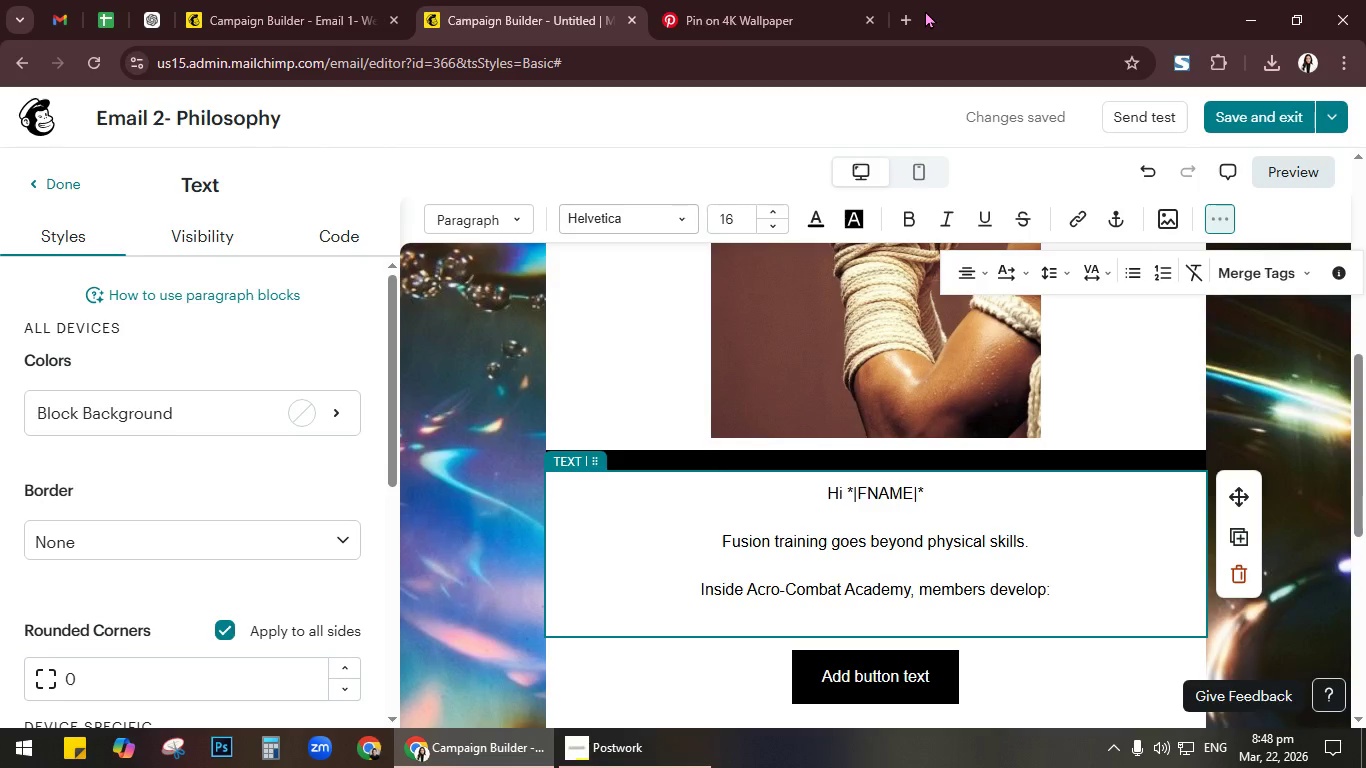 
wait(5.84)
 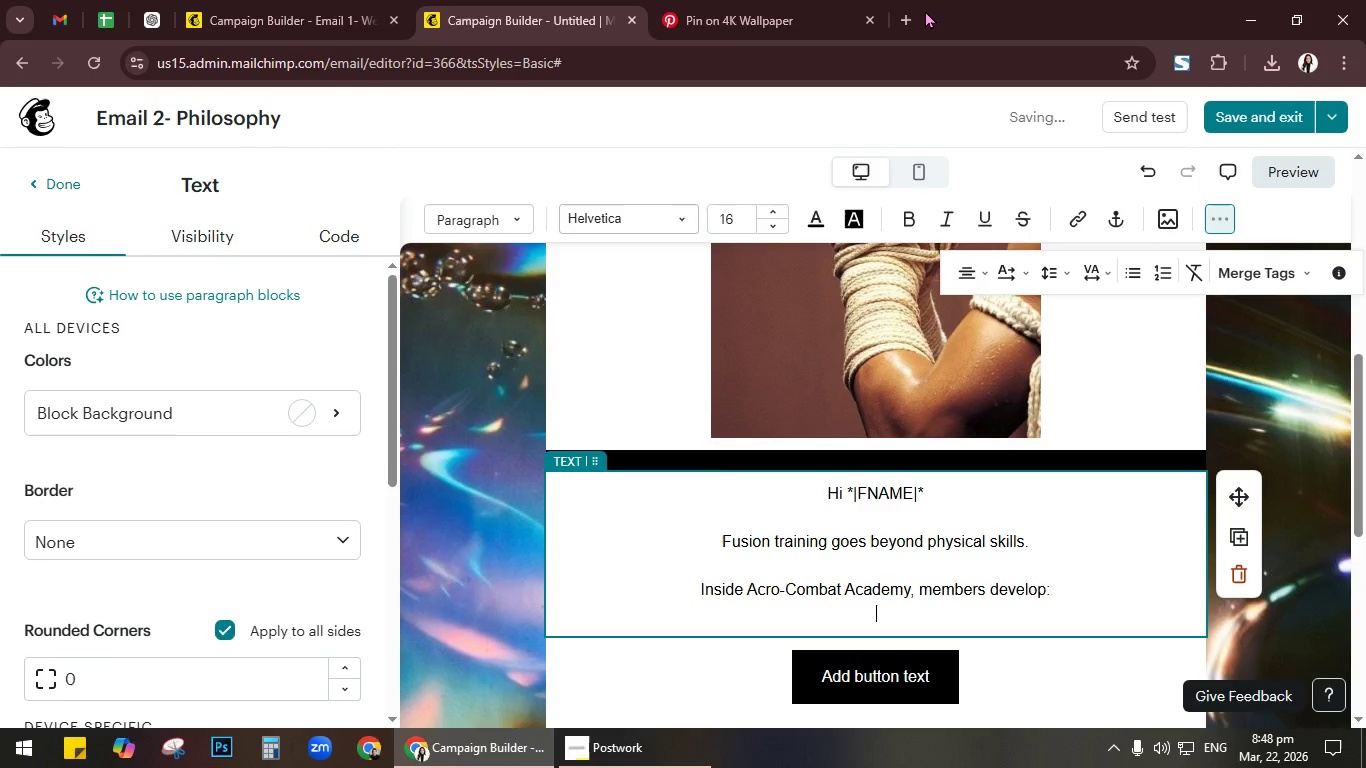 
key(Alt+Numpad1)
 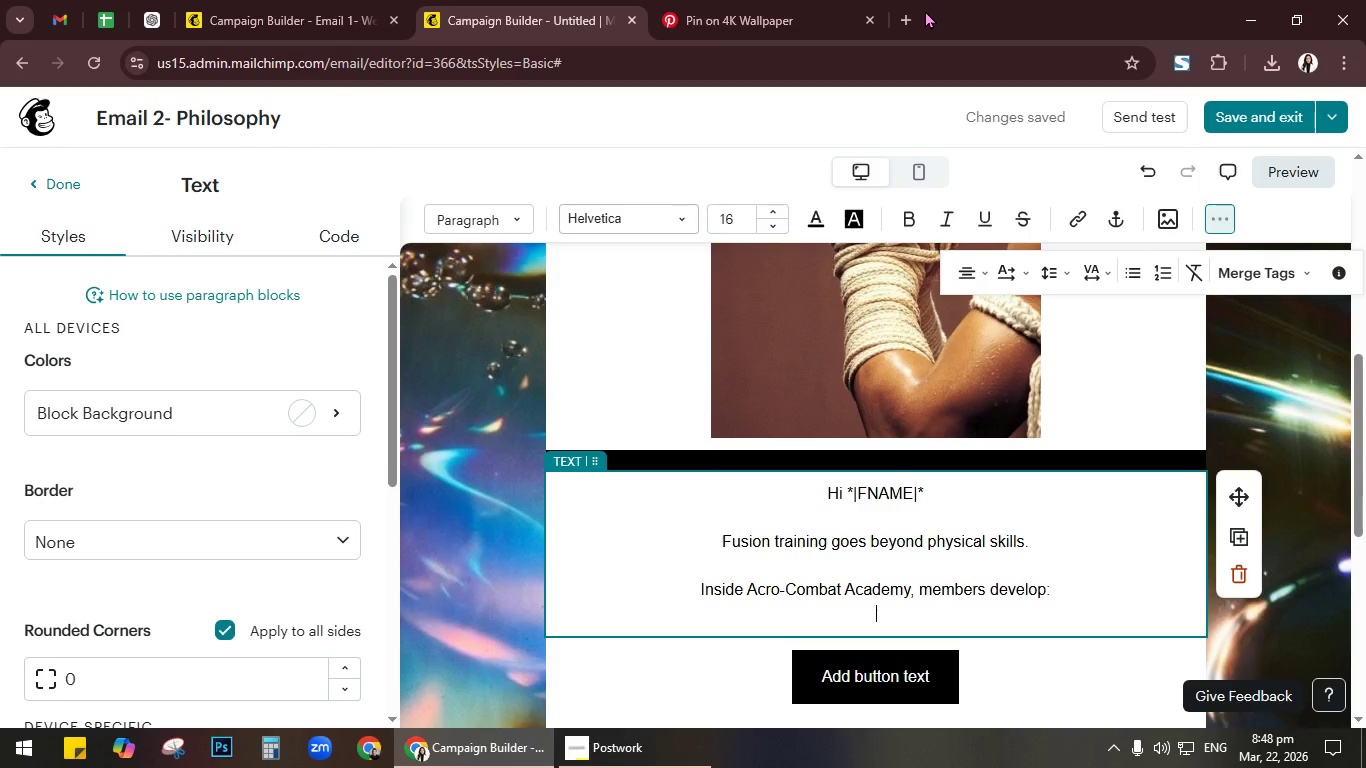 
key(Alt+Numpad0)
 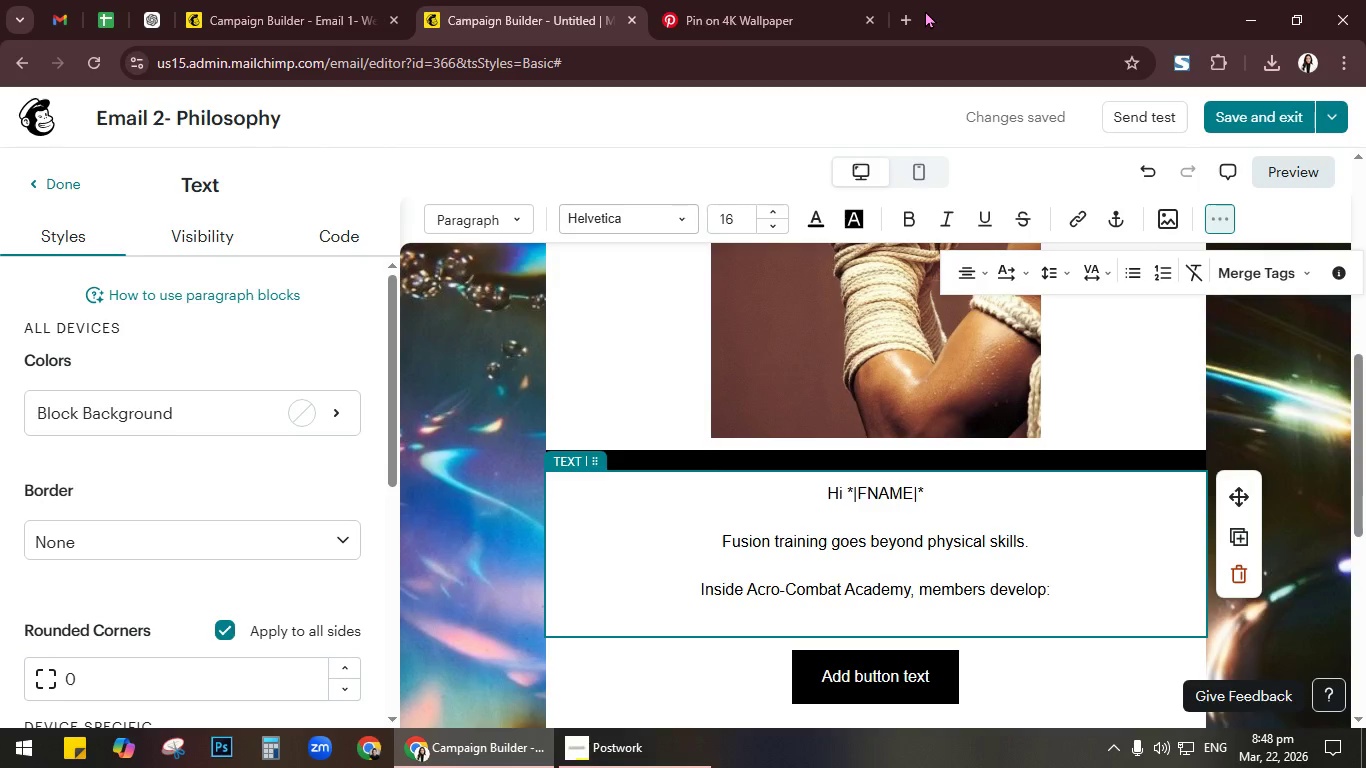 
key(Alt+Numpad0)
 